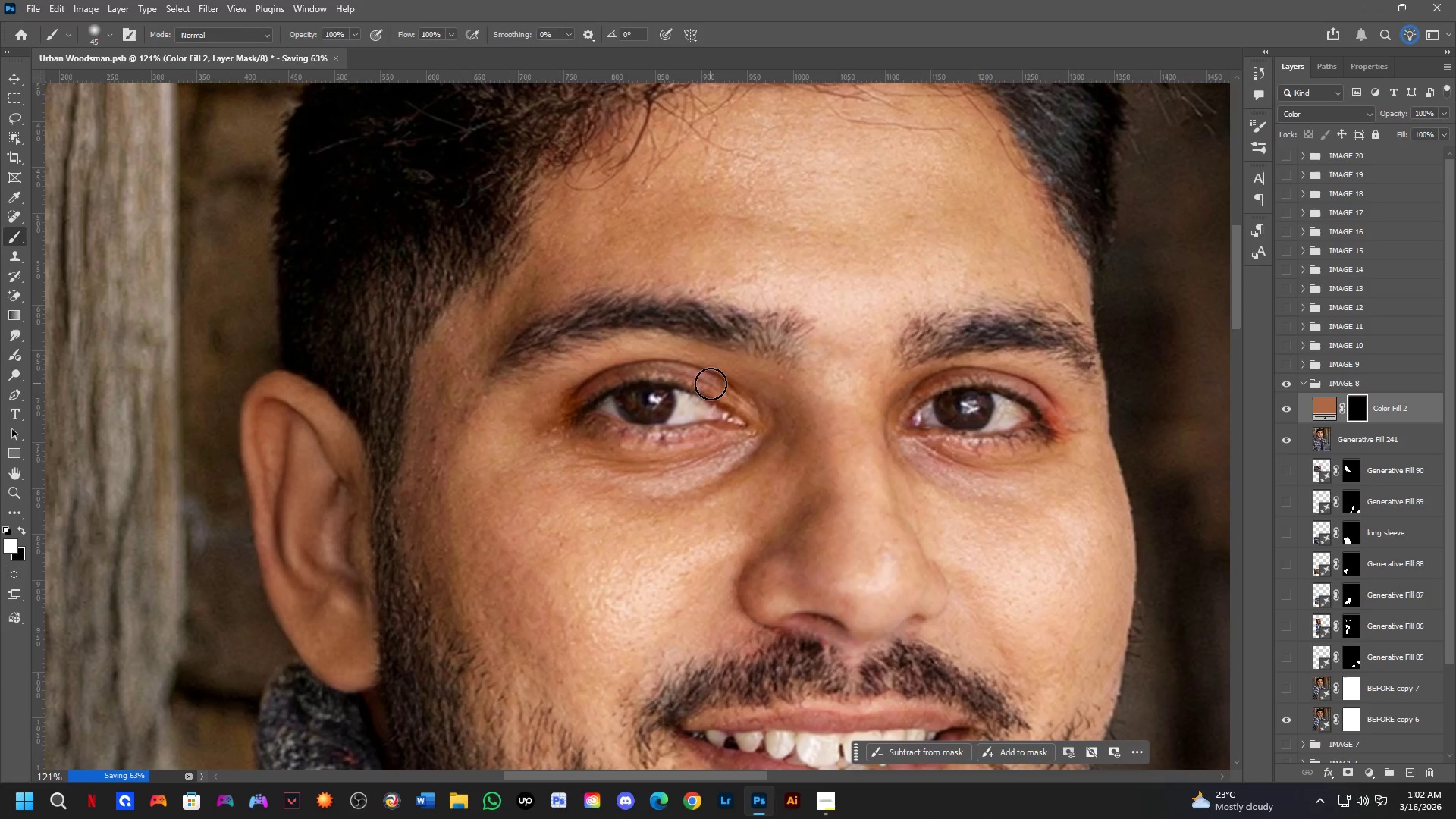 
scroll: coordinate [724, 406], scroll_direction: down, amount: 3.0
 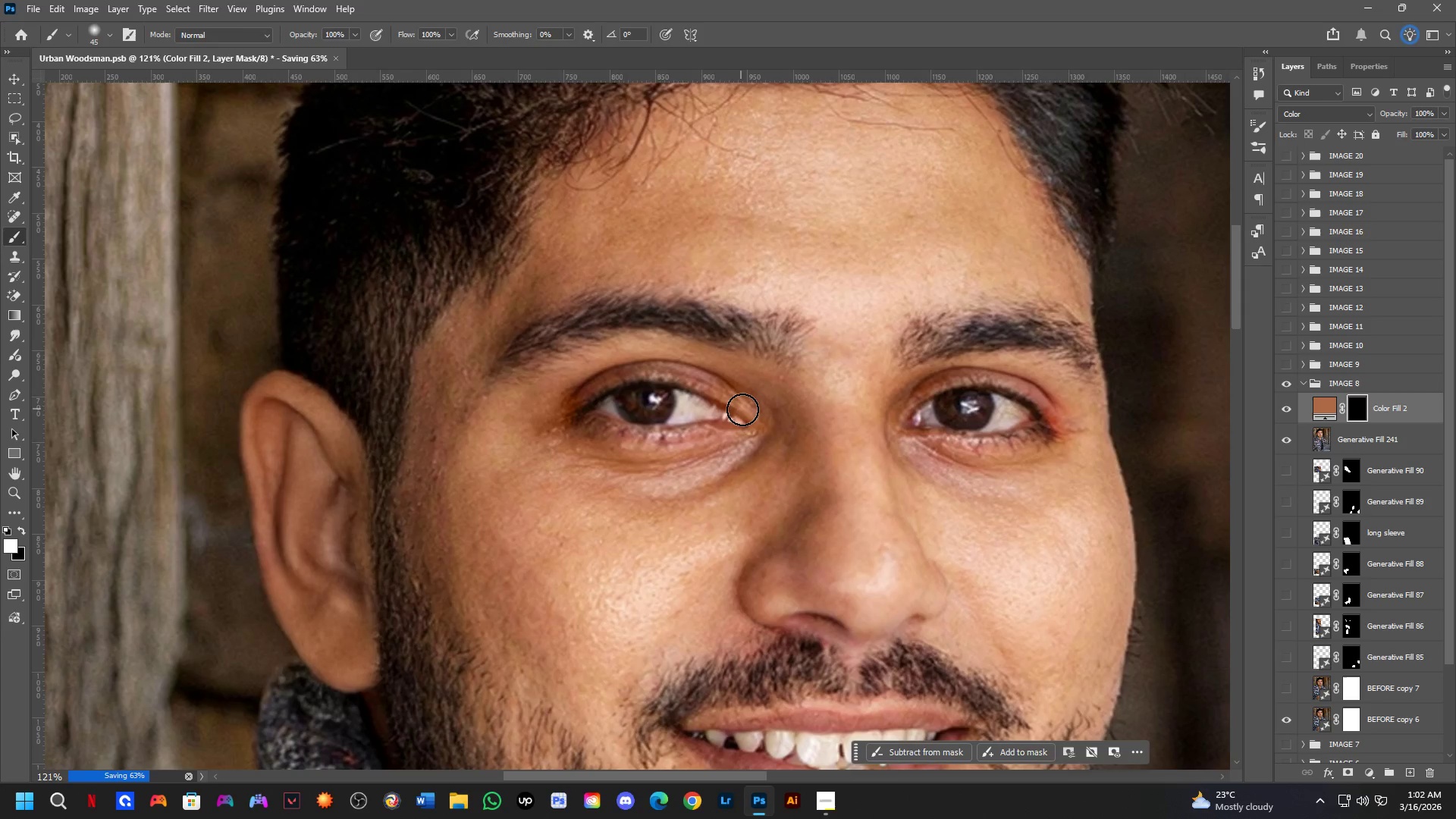 
left_click([711, 384])
 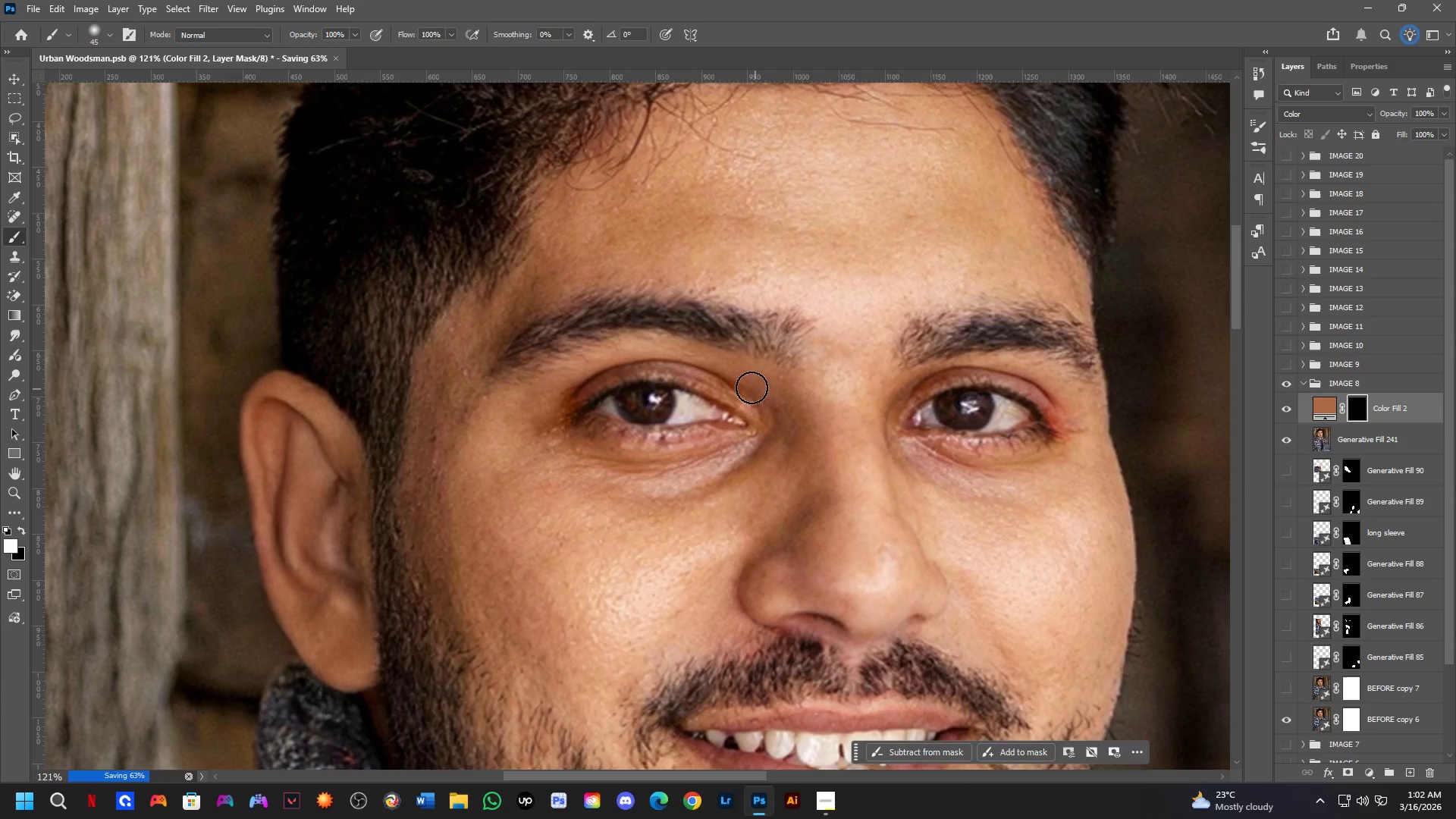 
key(Alt+AltLeft)
 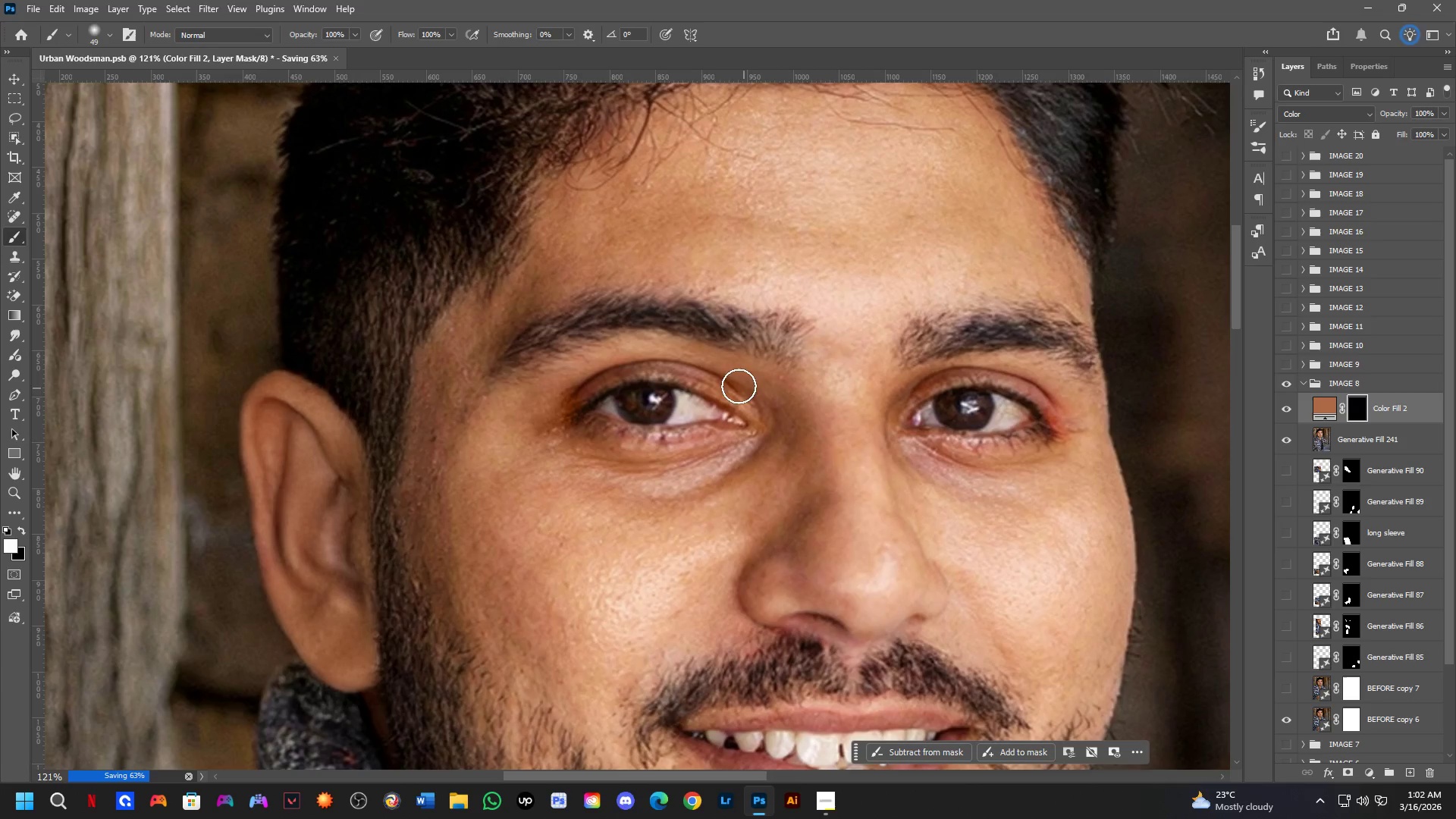 
type(xx)
 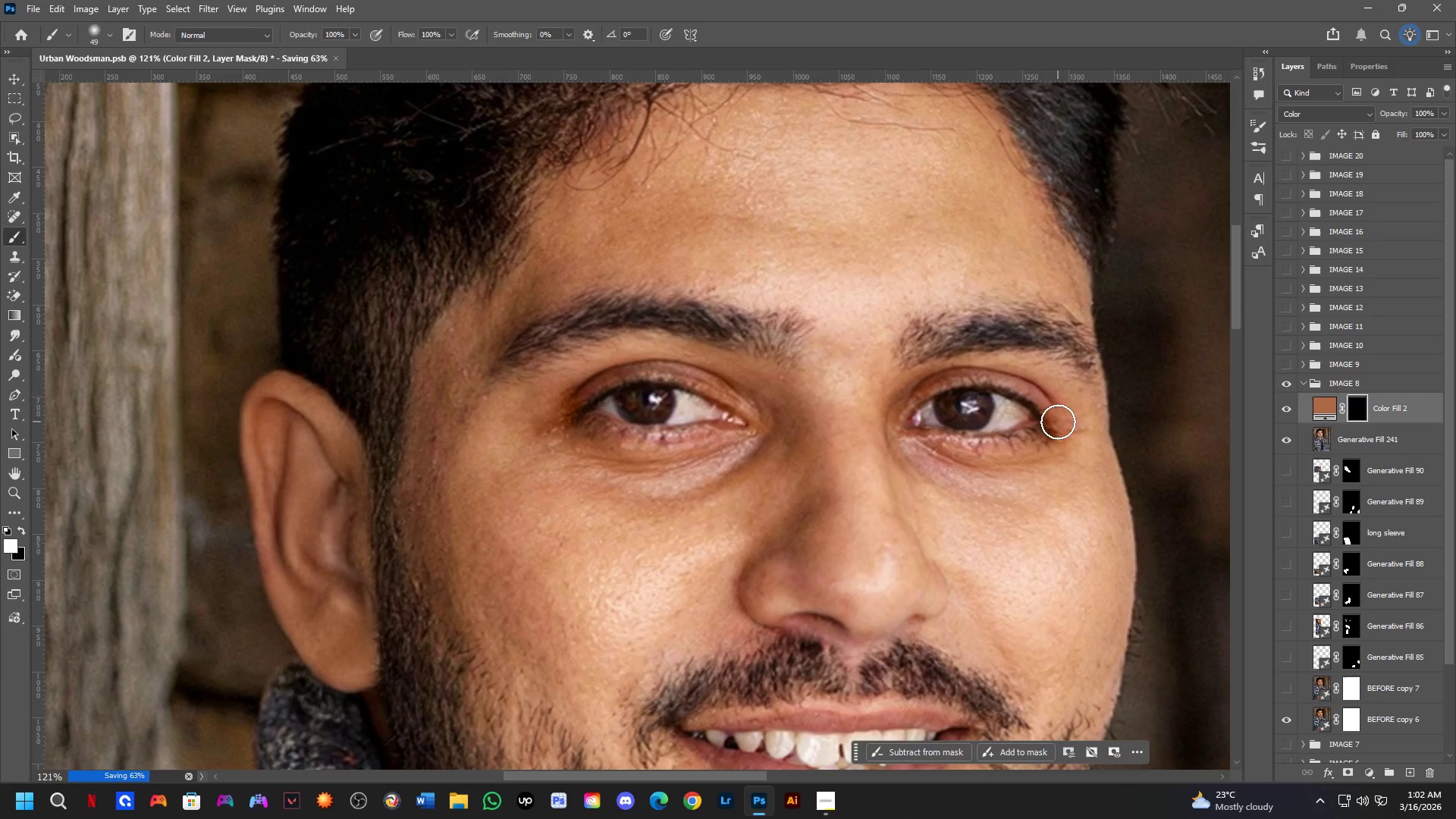 
left_click_drag(start_coordinate=[750, 380], to_coordinate=[772, 419])
 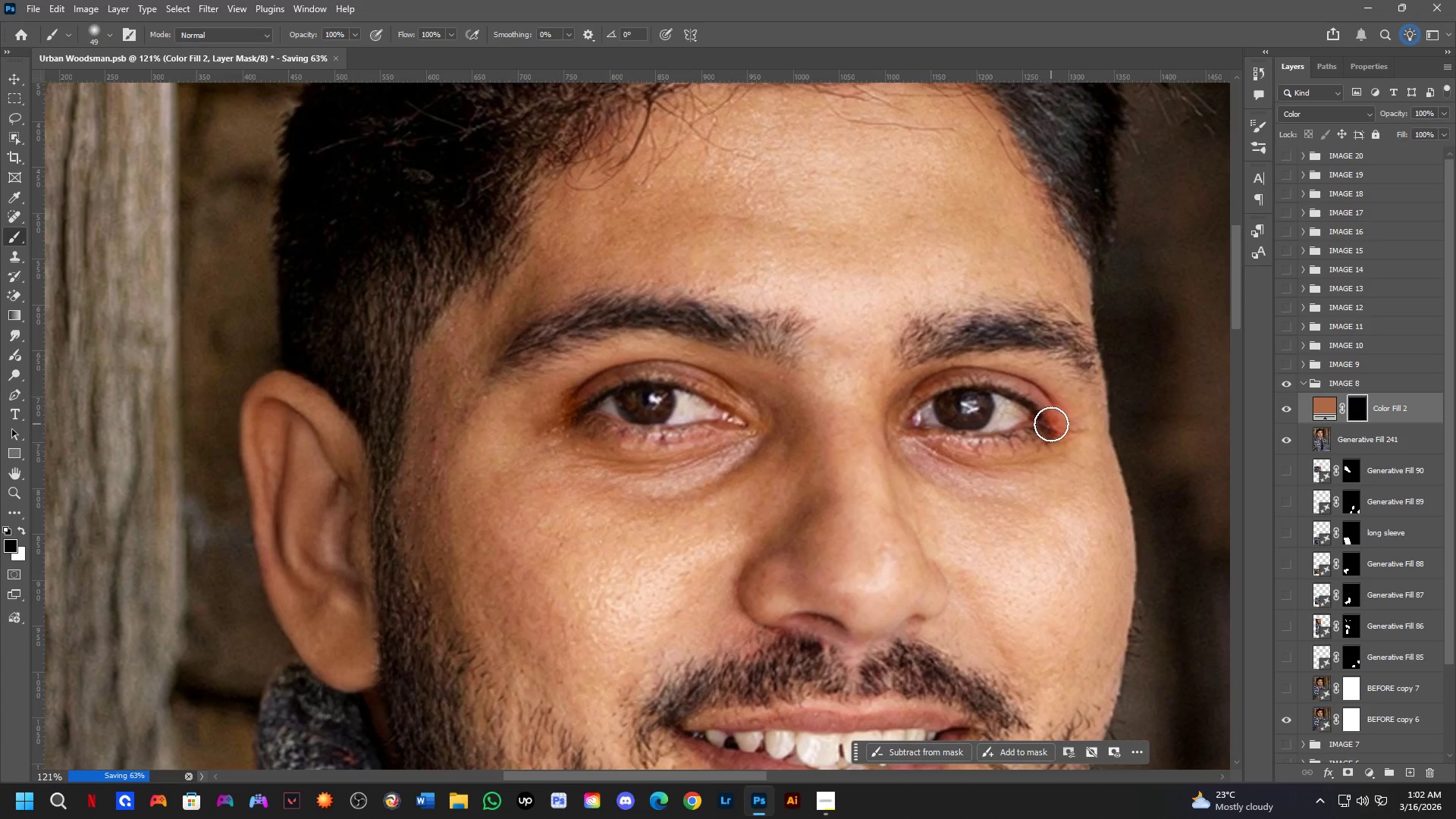 
left_click_drag(start_coordinate=[1057, 422], to_coordinate=[1061, 425])
 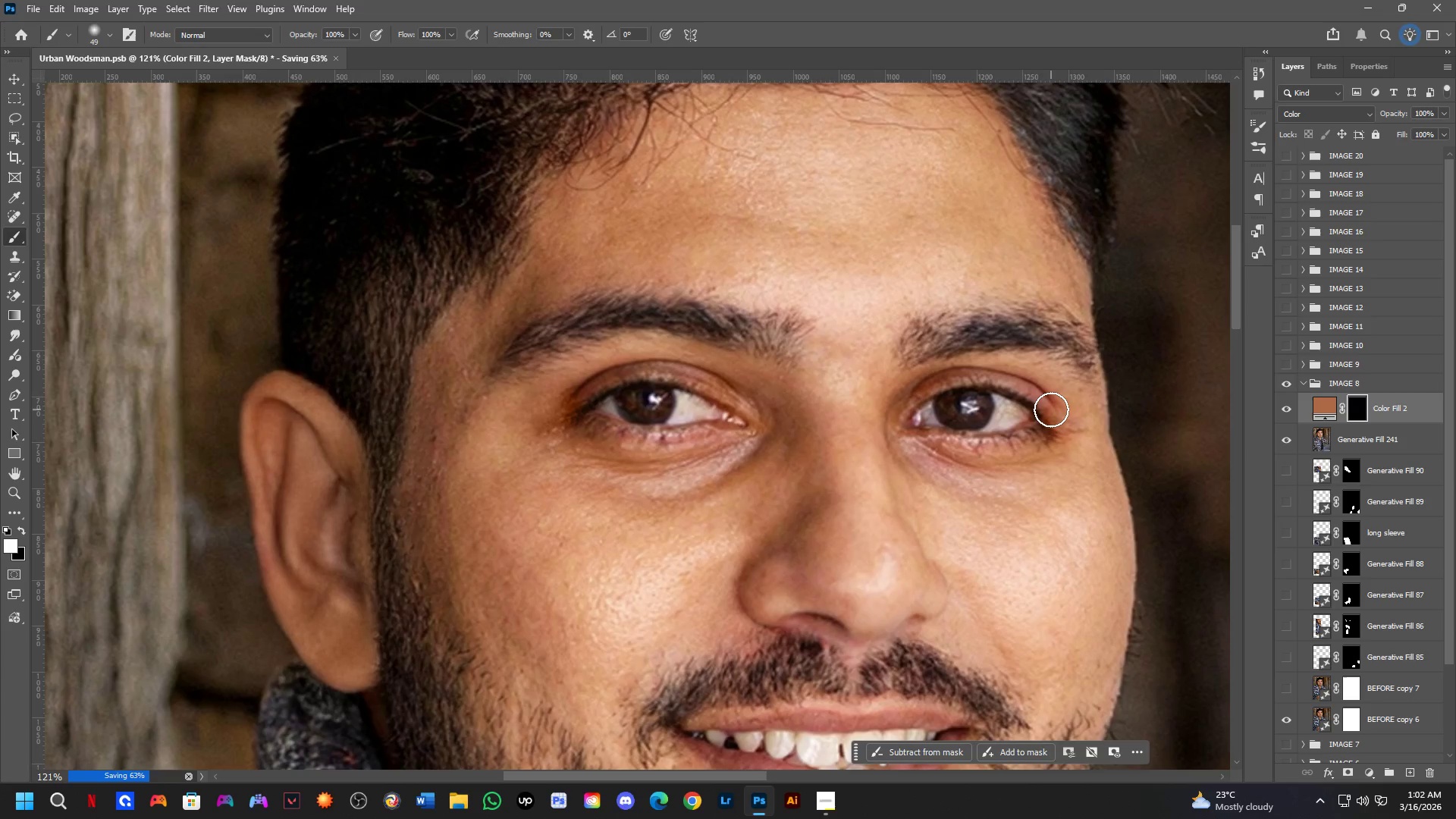 
left_click([1051, 410])
 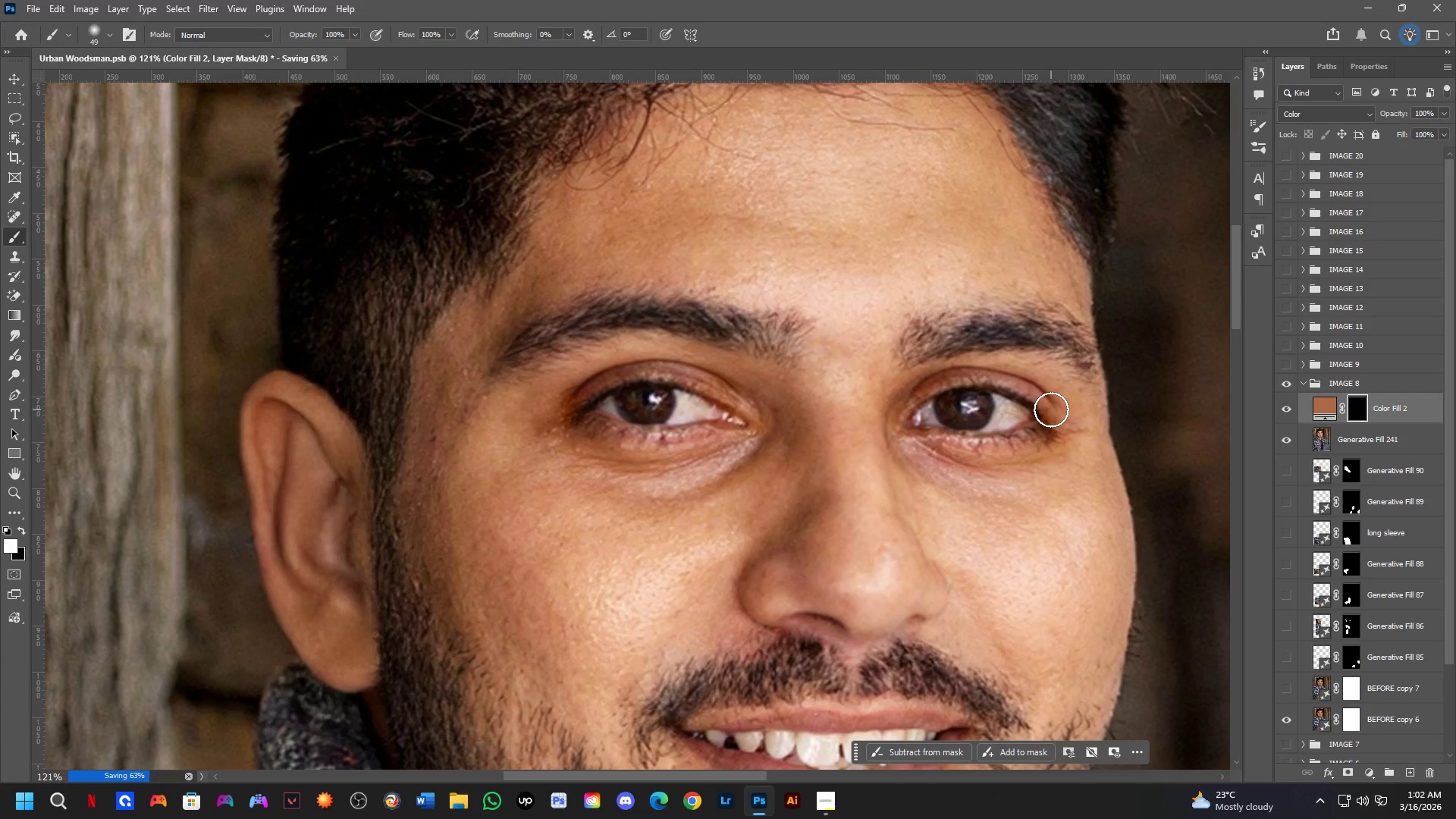 
left_click_drag(start_coordinate=[1051, 410], to_coordinate=[1059, 417])
 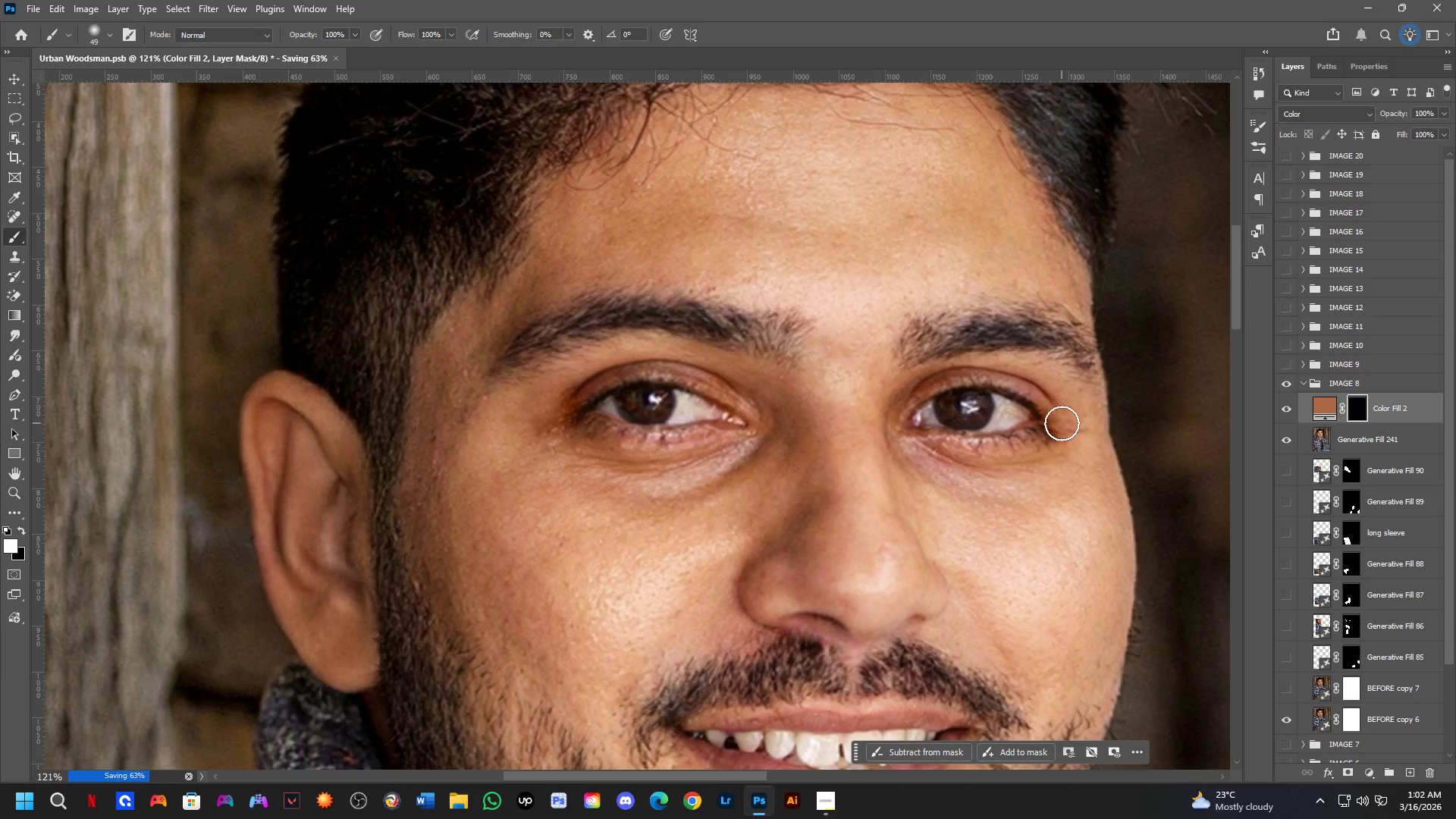 
left_click_drag(start_coordinate=[1066, 428], to_coordinate=[1068, 432])
 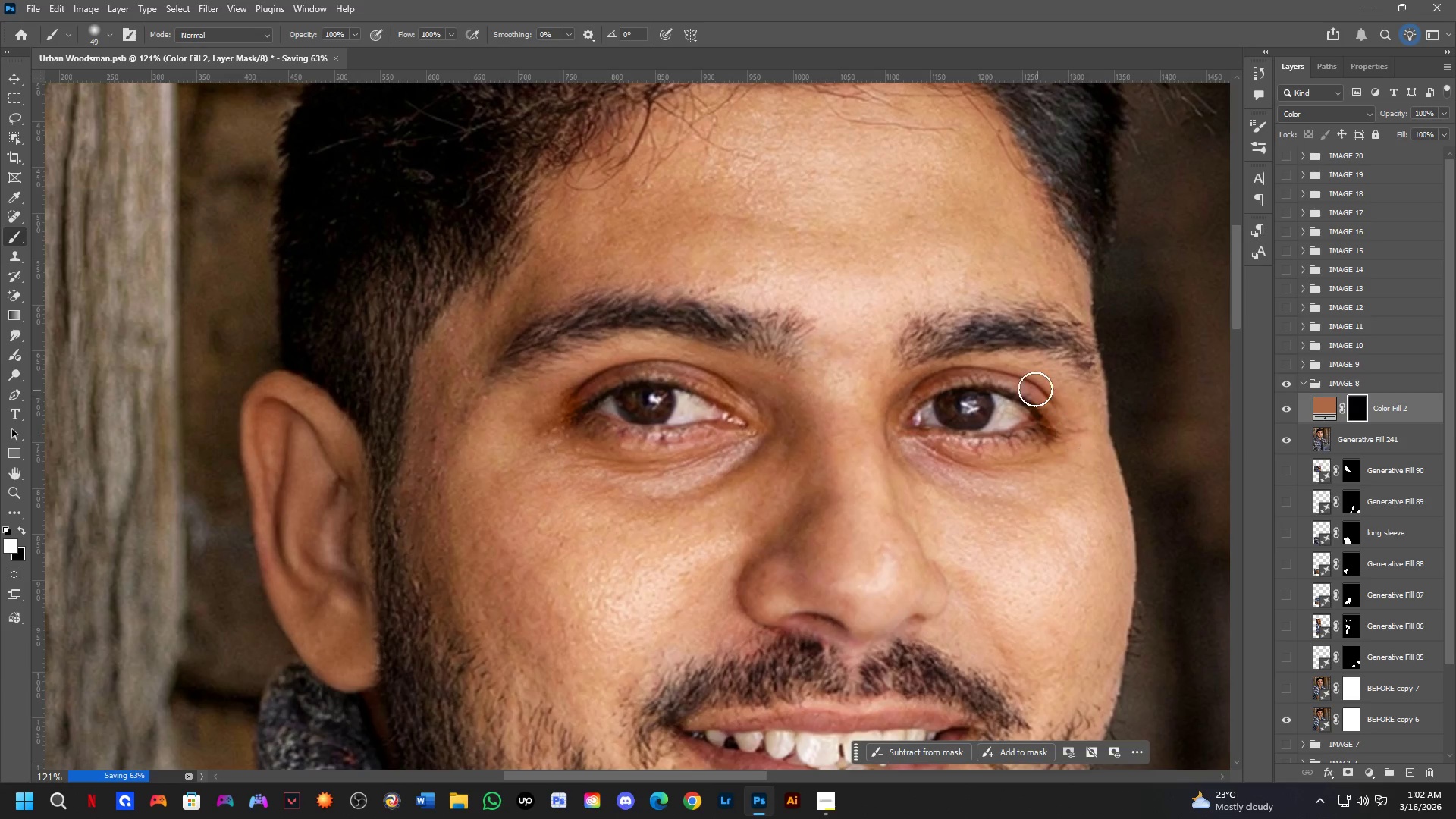 
left_click_drag(start_coordinate=[1034, 387], to_coordinate=[896, 403])
 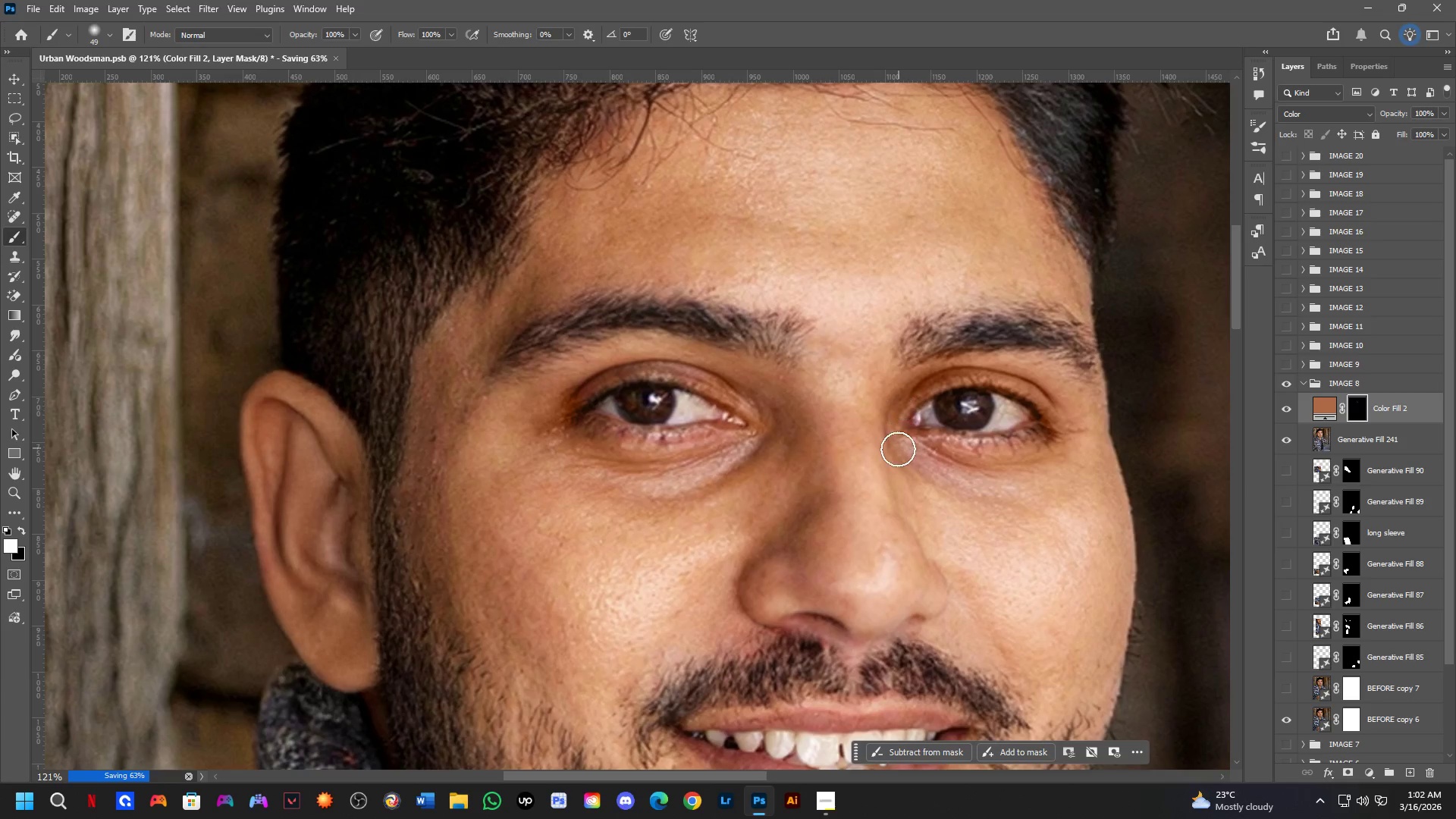 
scroll: coordinate [898, 449], scroll_direction: down, amount: 4.0
 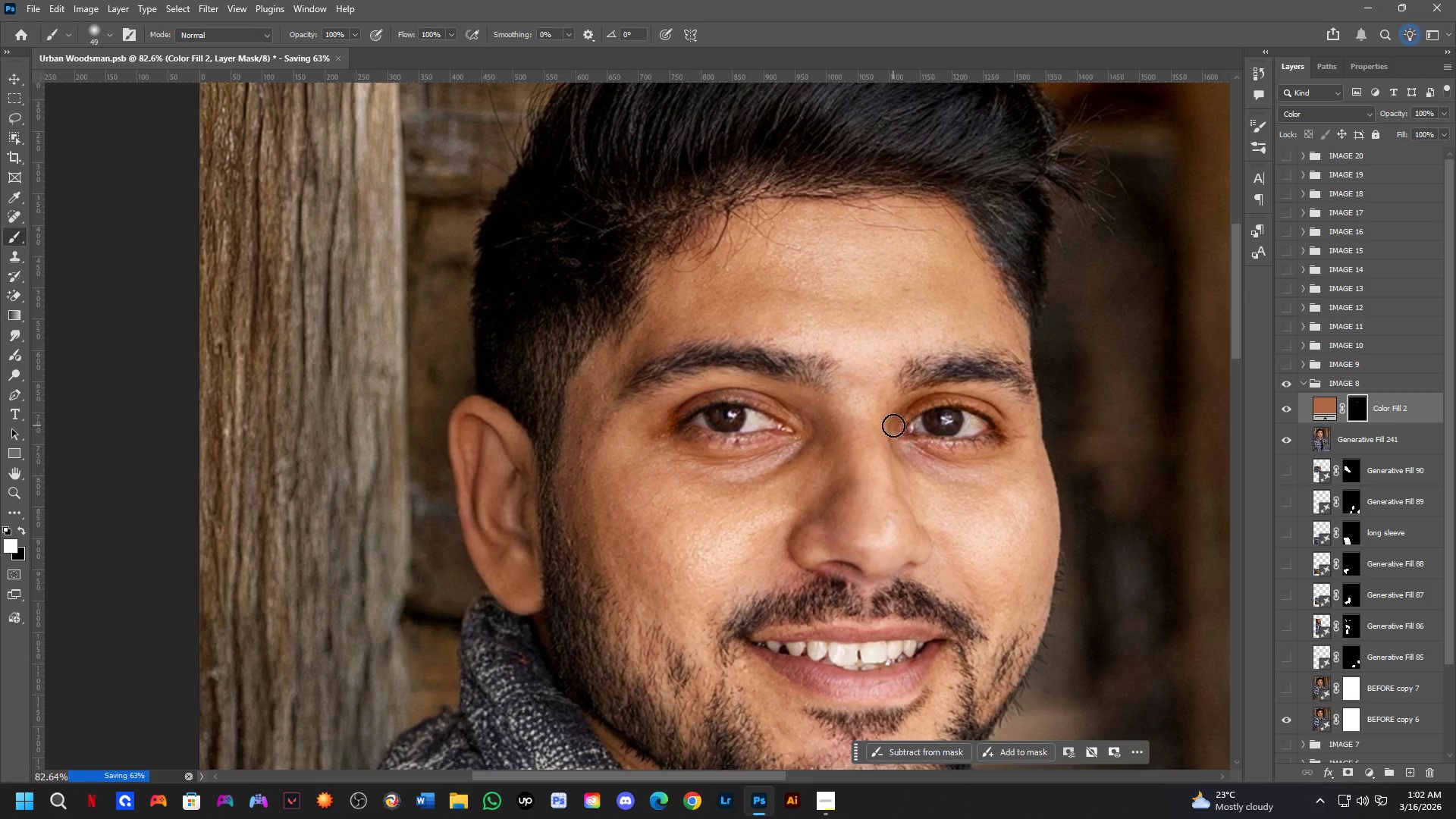 
scroll: coordinate [885, 421], scroll_direction: up, amount: 1.0
 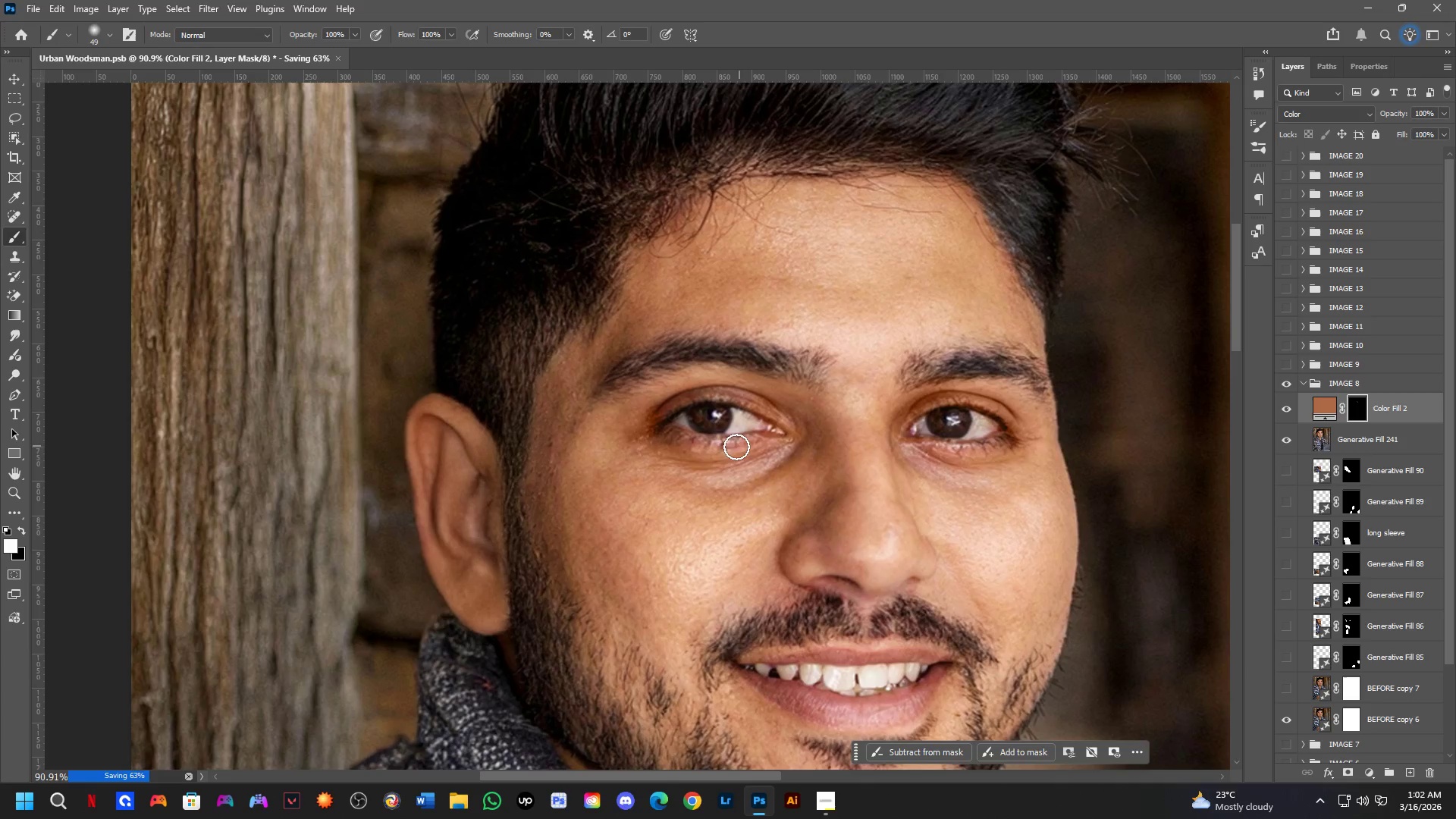 
left_click_drag(start_coordinate=[632, 423], to_coordinate=[628, 432])
 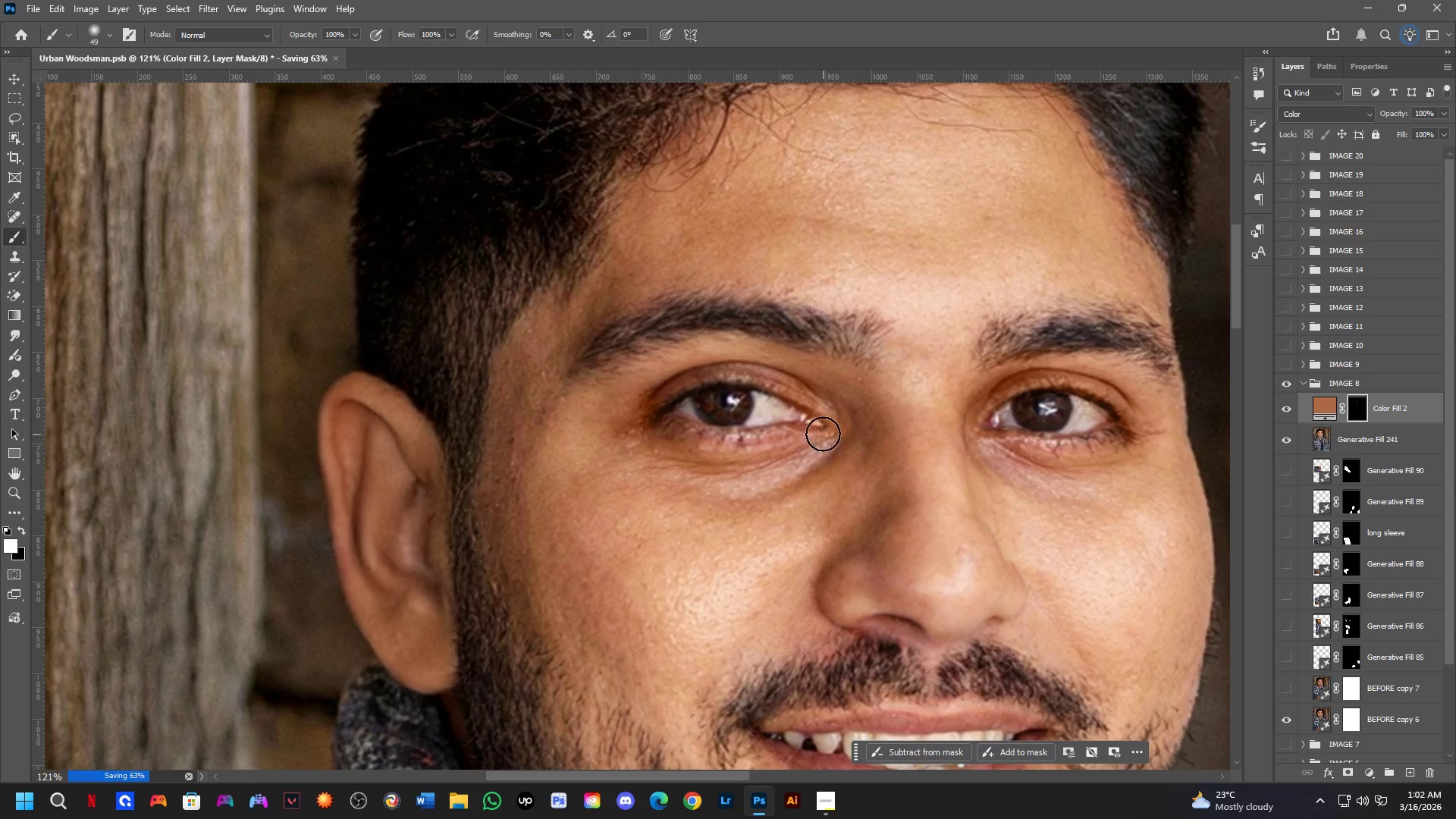 
scroll: coordinate [667, 455], scroll_direction: up, amount: 3.0
 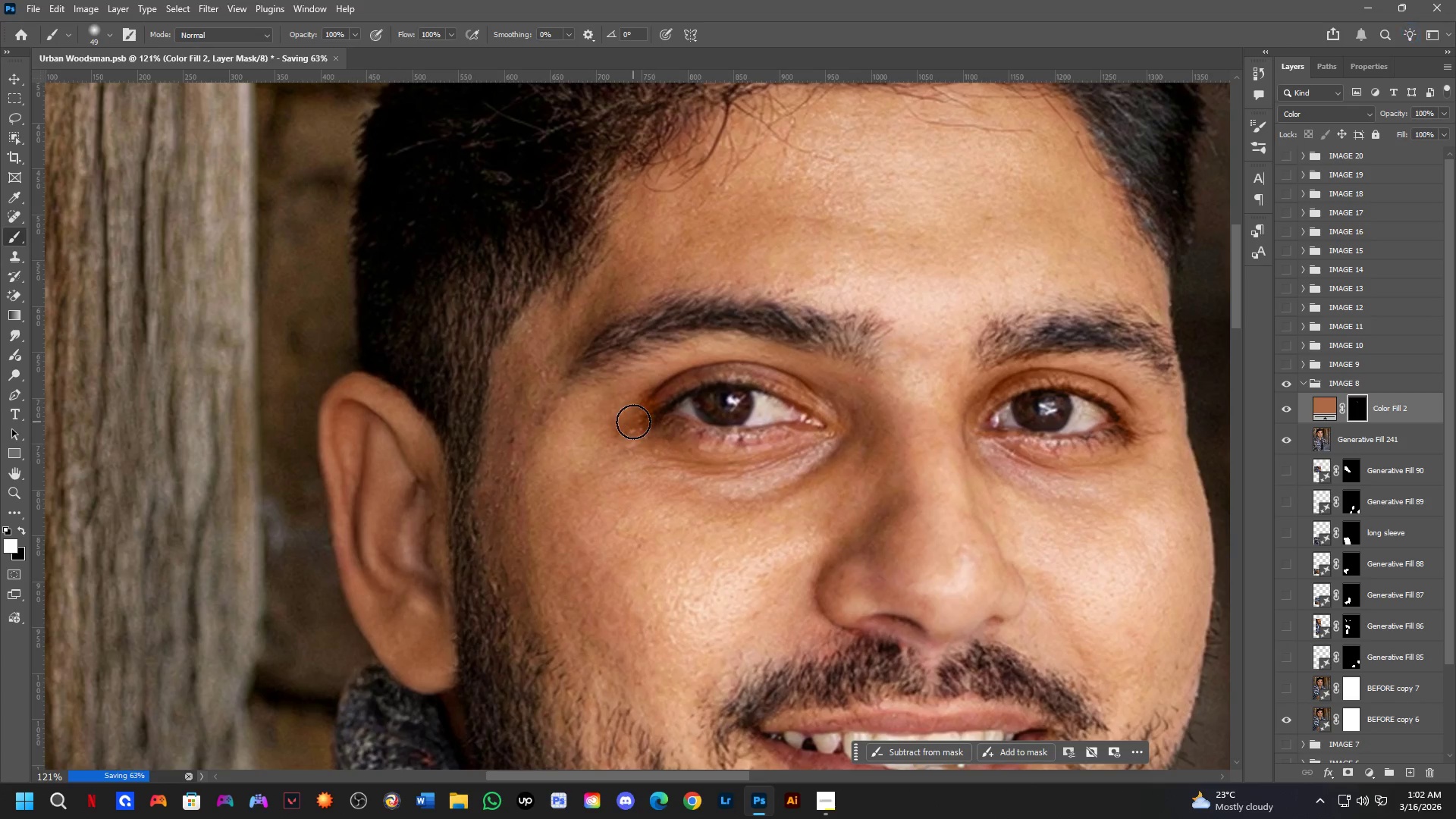 
left_click_drag(start_coordinate=[777, 431], to_coordinate=[742, 441])
 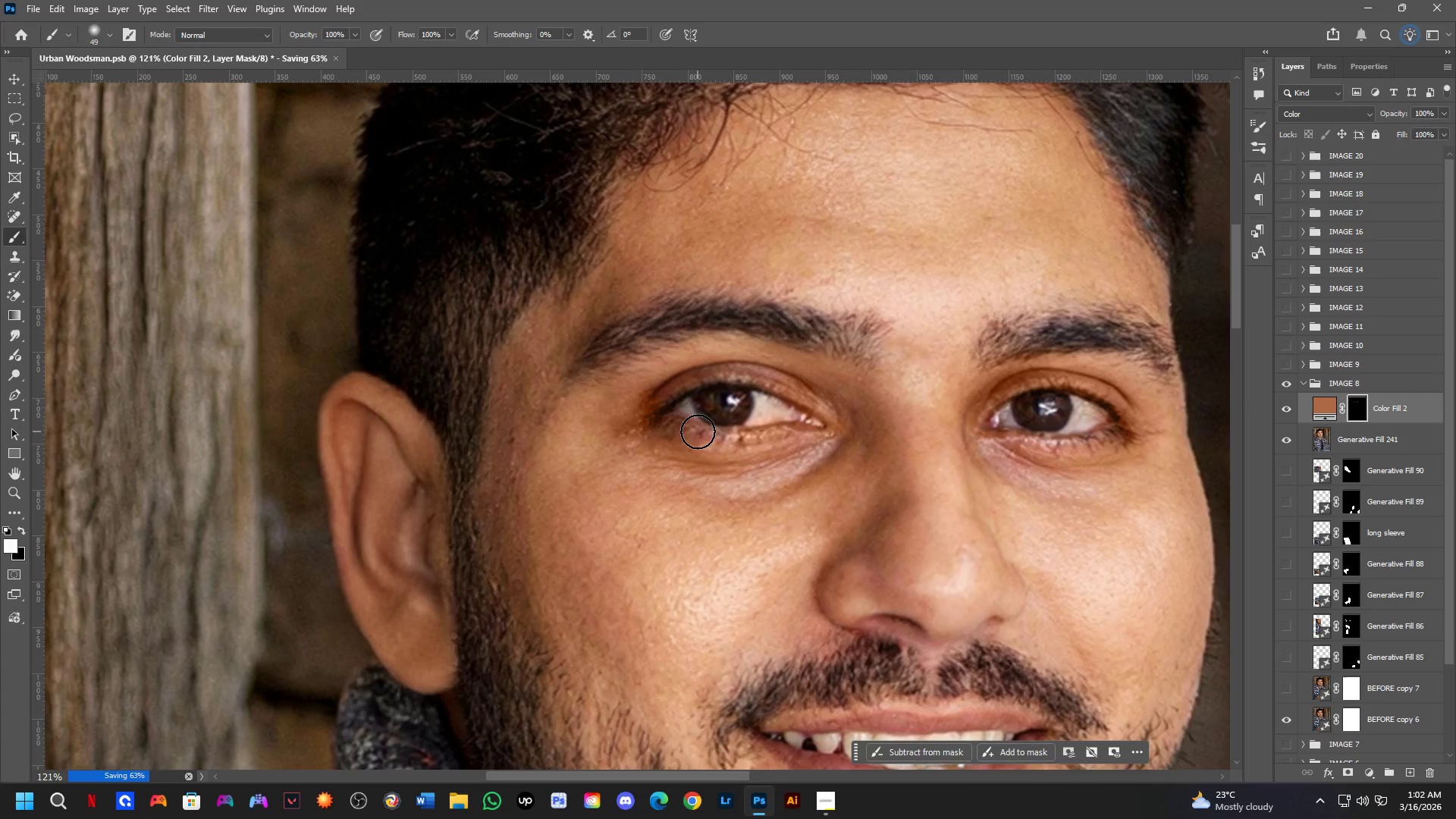 
left_click_drag(start_coordinate=[698, 431], to_coordinate=[720, 435])
 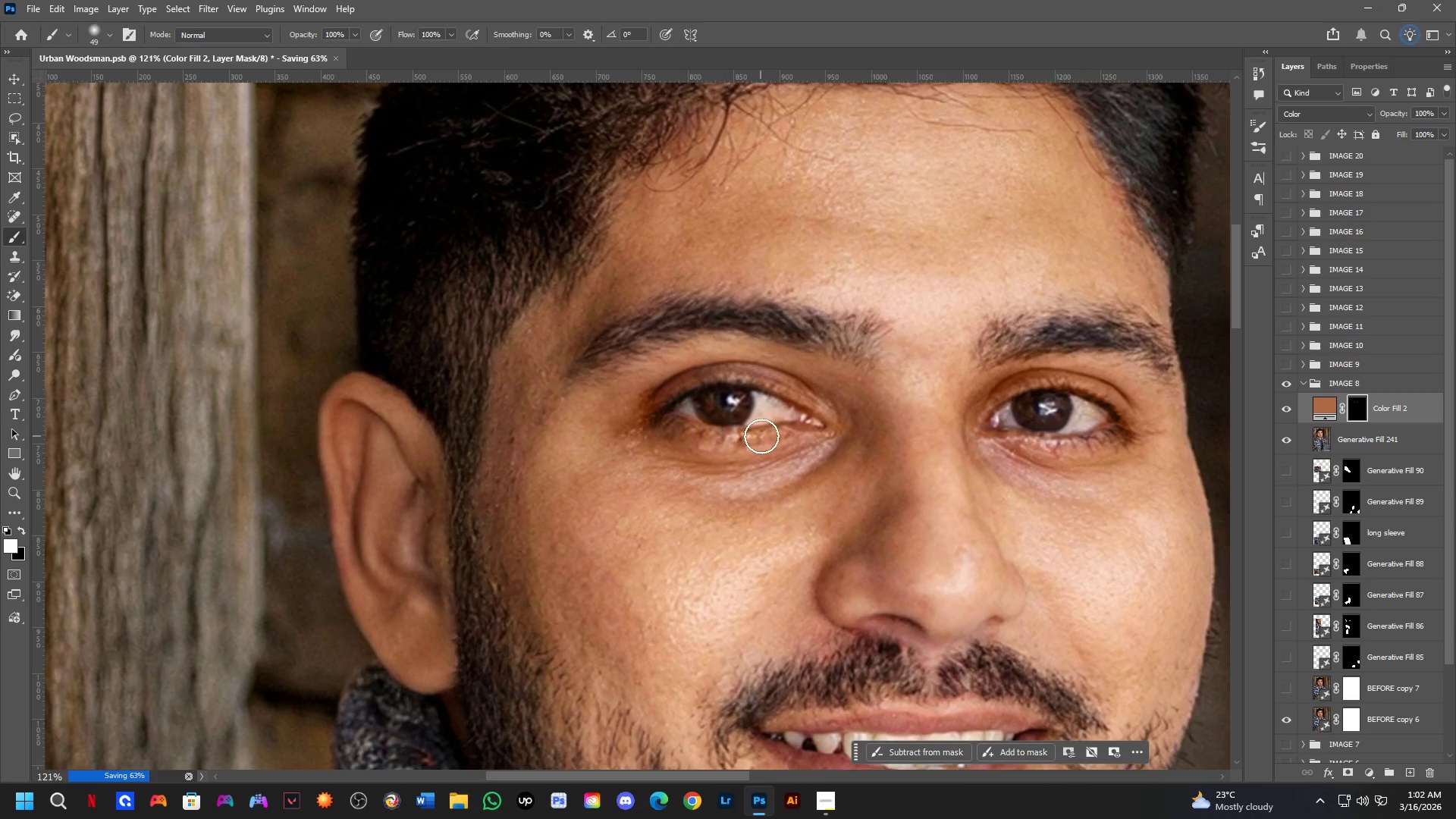 
key(X)
 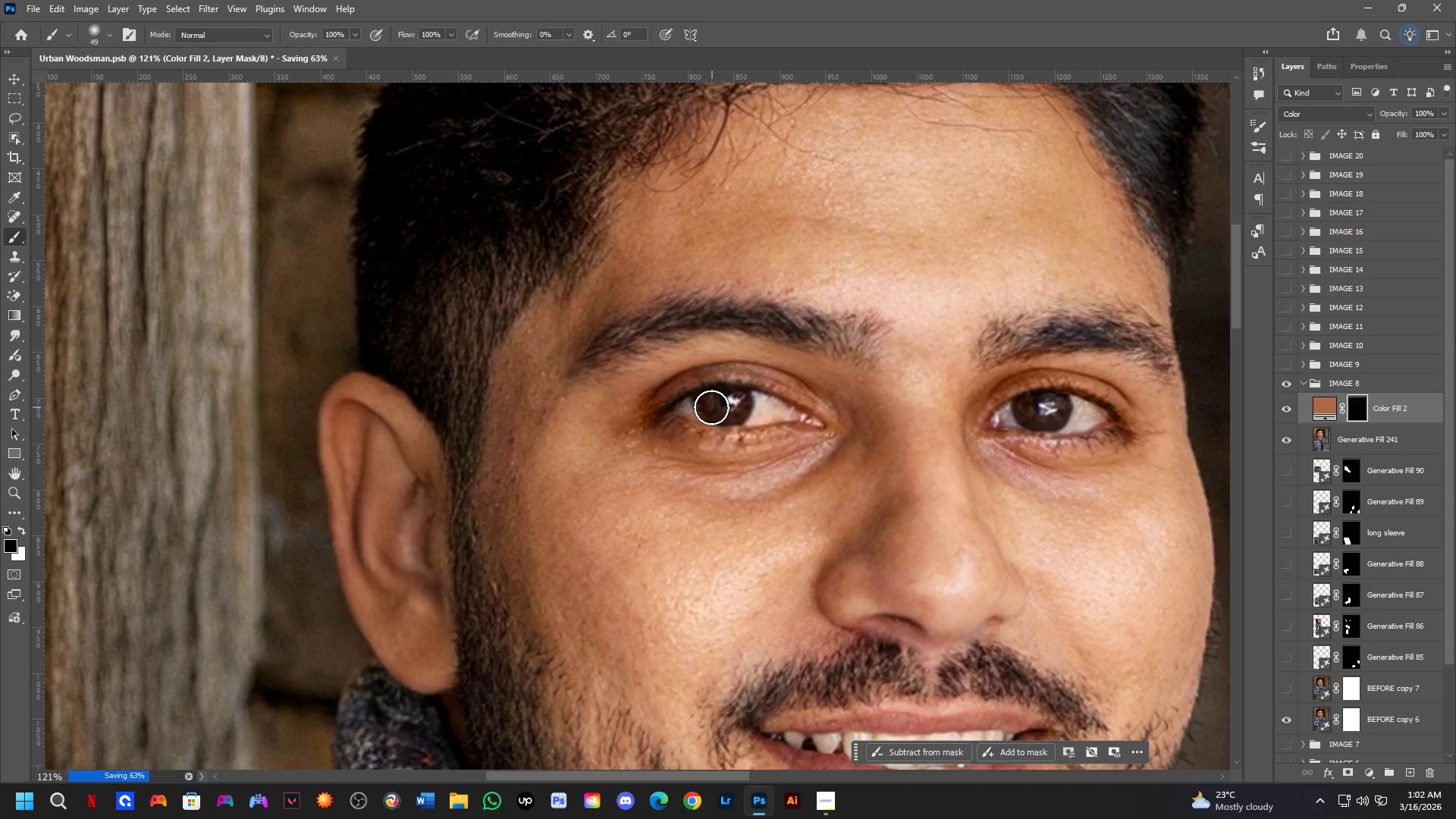 
left_click_drag(start_coordinate=[708, 407], to_coordinate=[781, 410])
 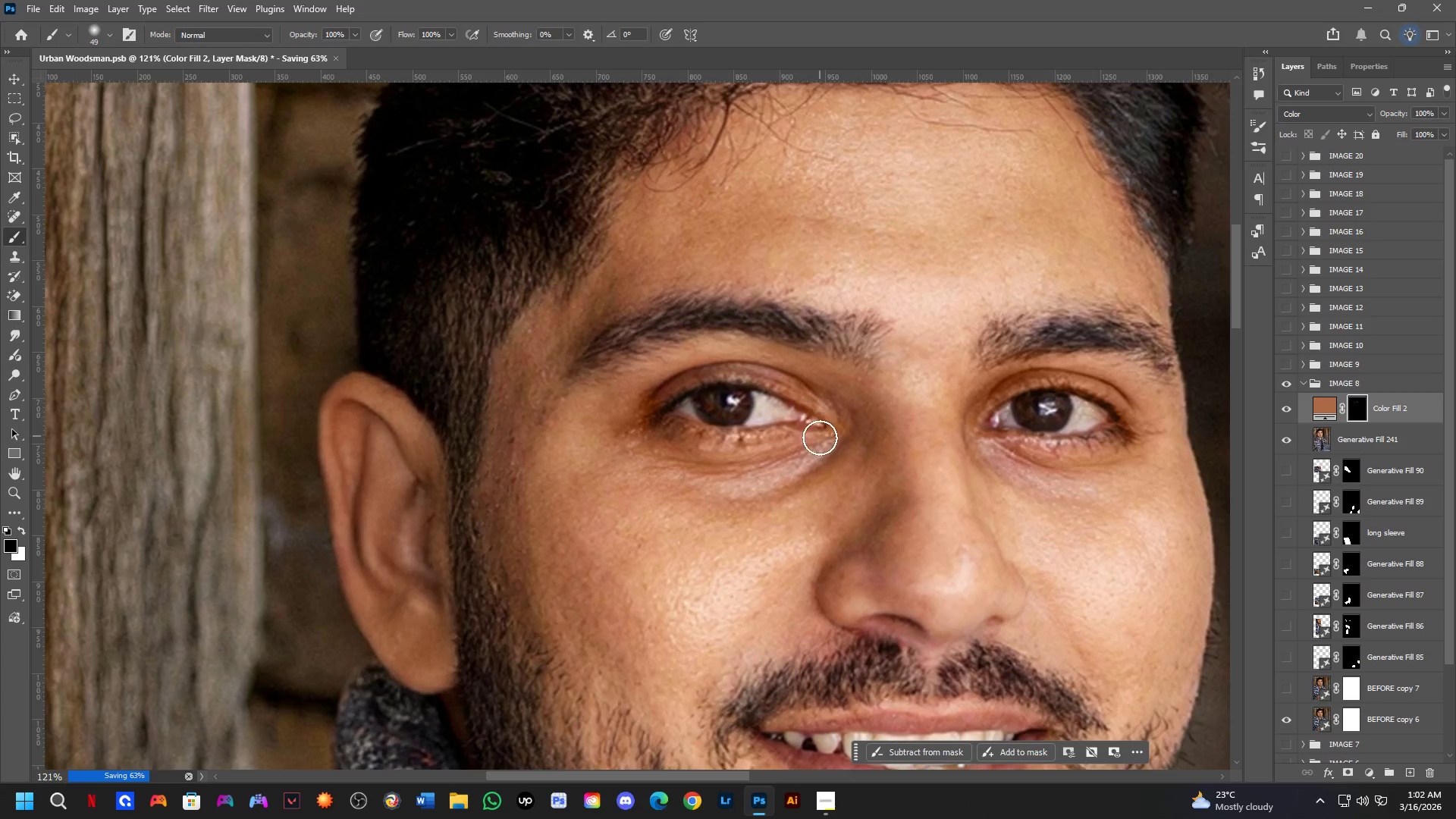 
key(Shift+ShiftLeft)
 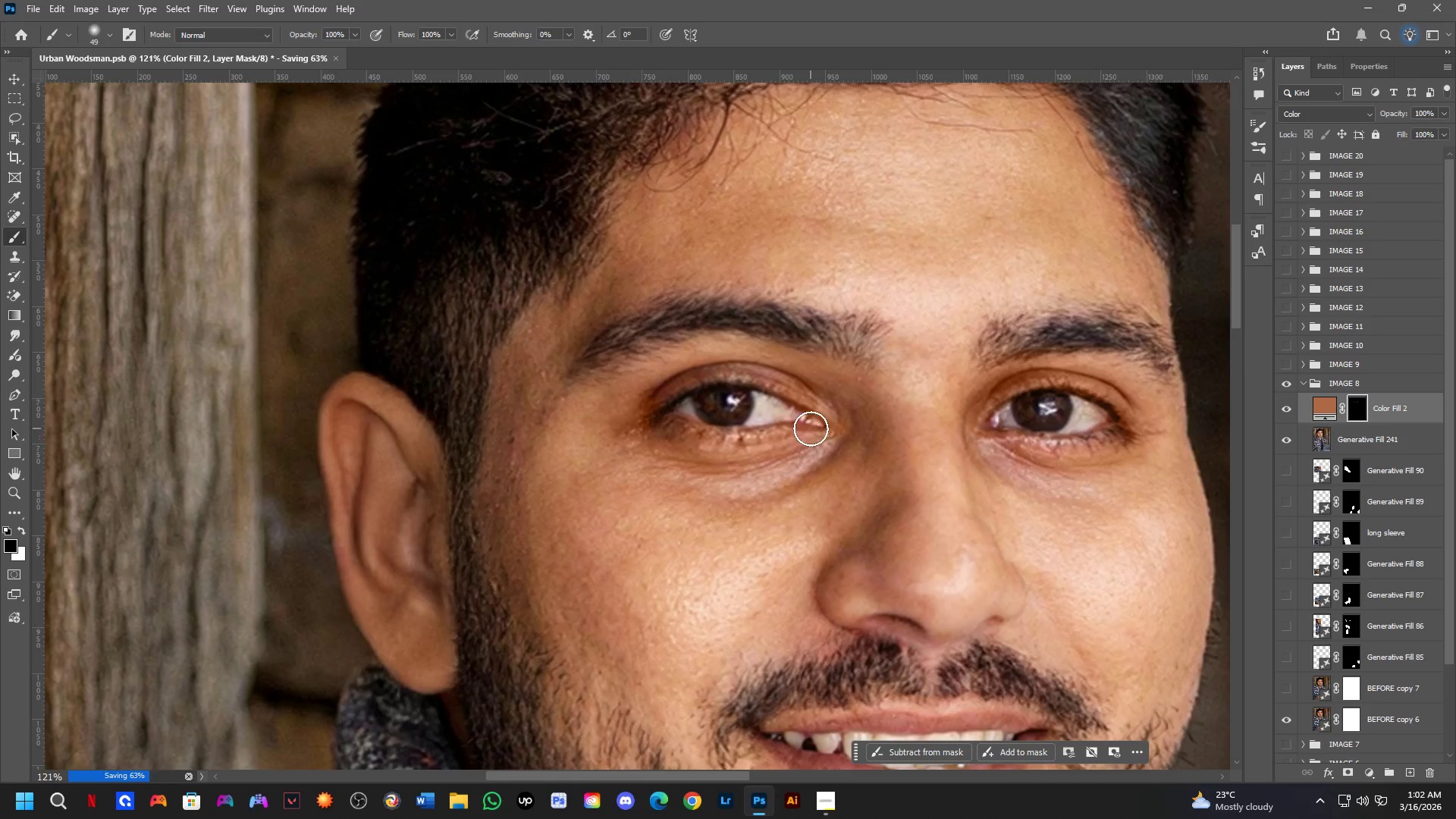 
hold_key(key=Space, duration=0.58)
 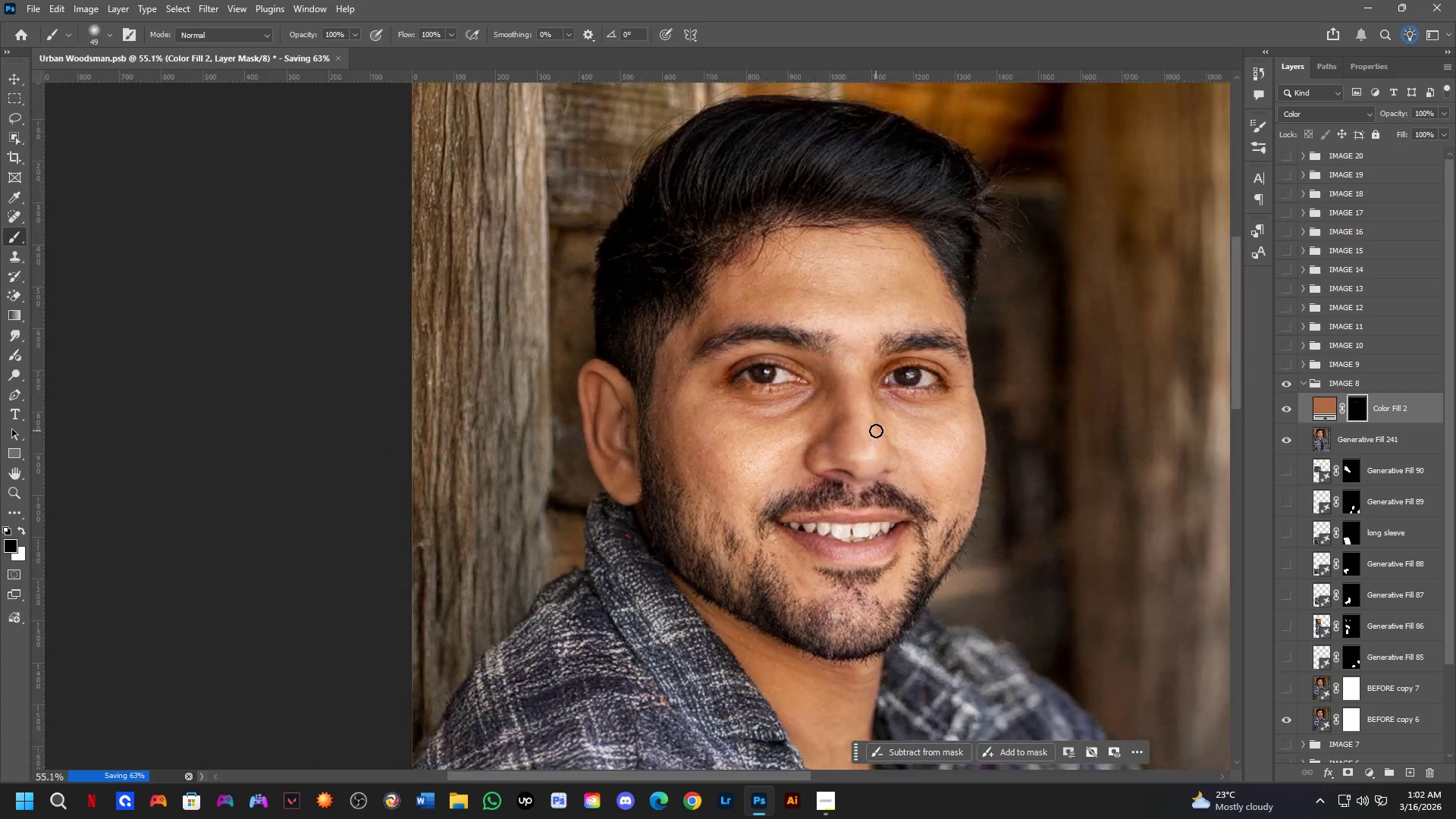 
left_click_drag(start_coordinate=[895, 481], to_coordinate=[871, 428])
 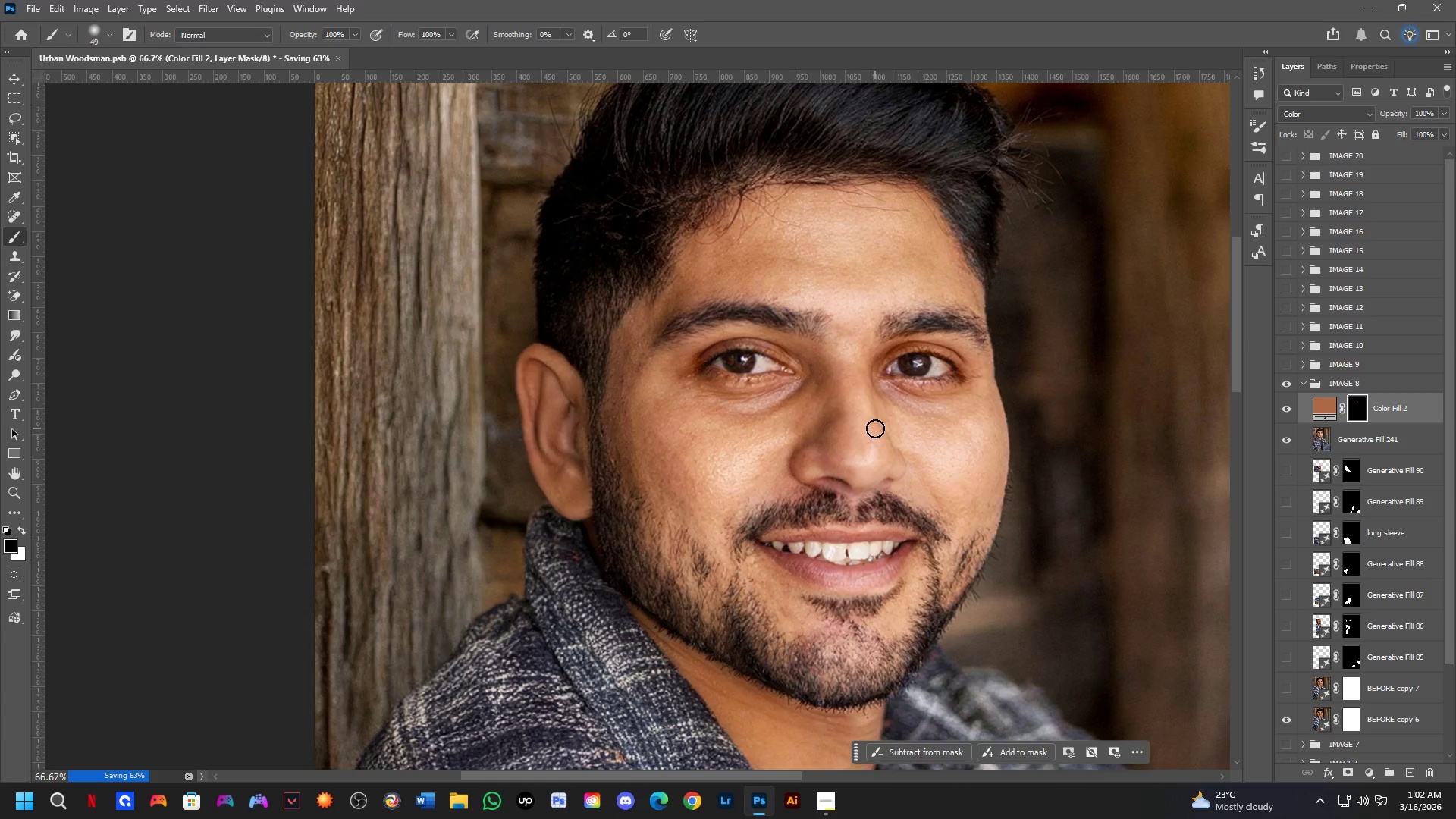 
scroll: coordinate [810, 426], scroll_direction: down, amount: 2.0
 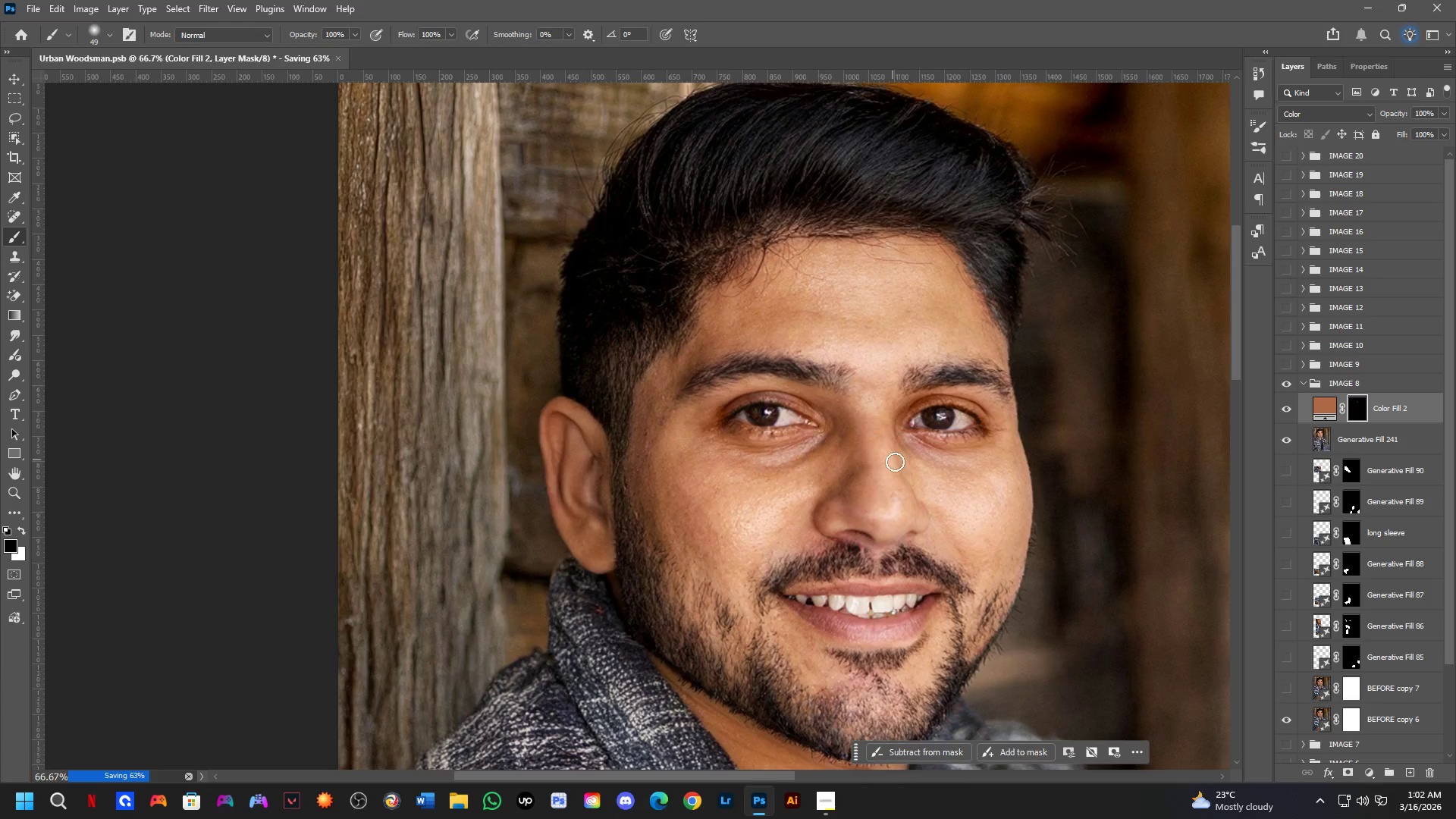 
key(Alt+AltLeft)
 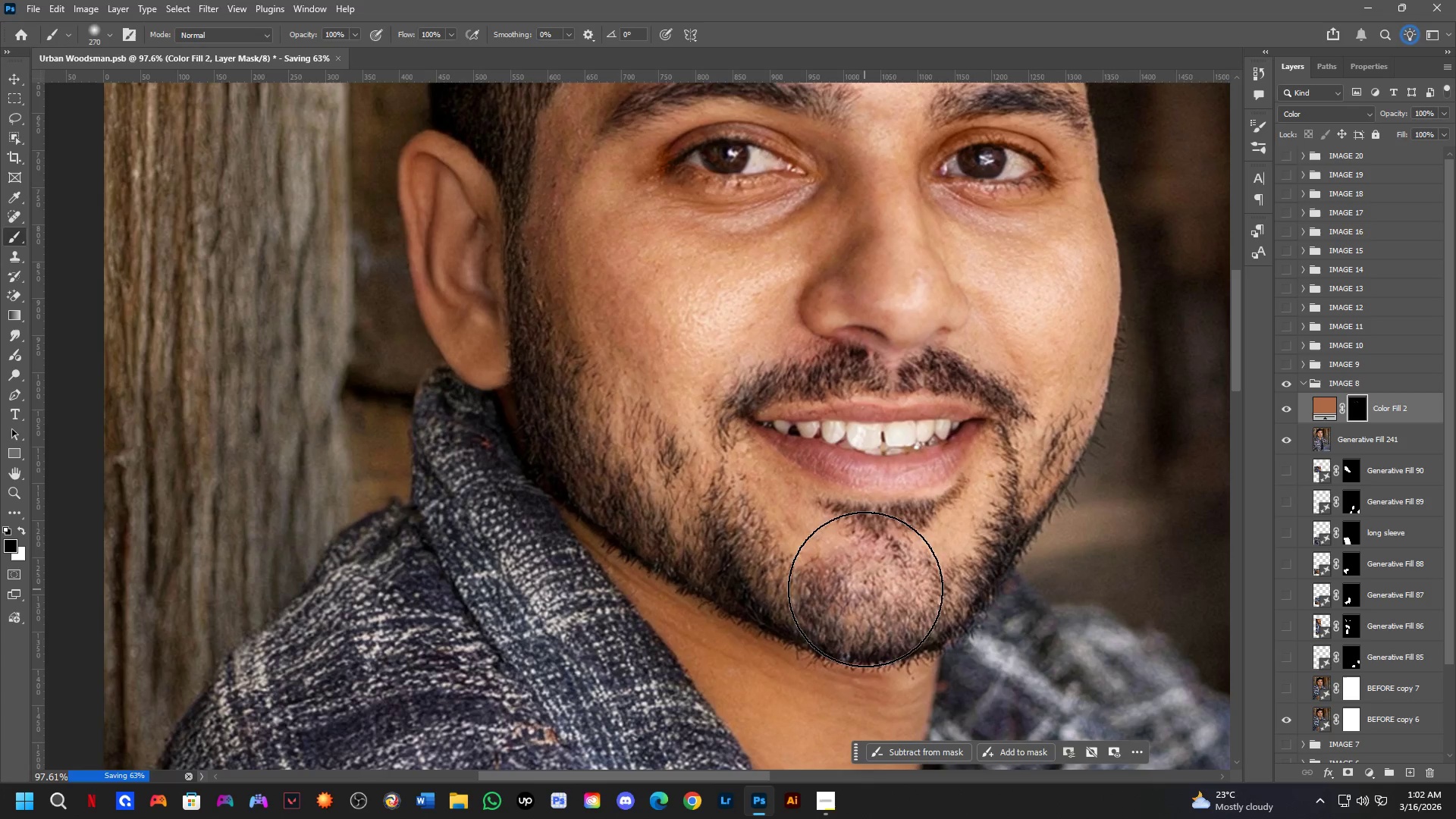 
scroll: coordinate [831, 581], scroll_direction: up, amount: 4.0
 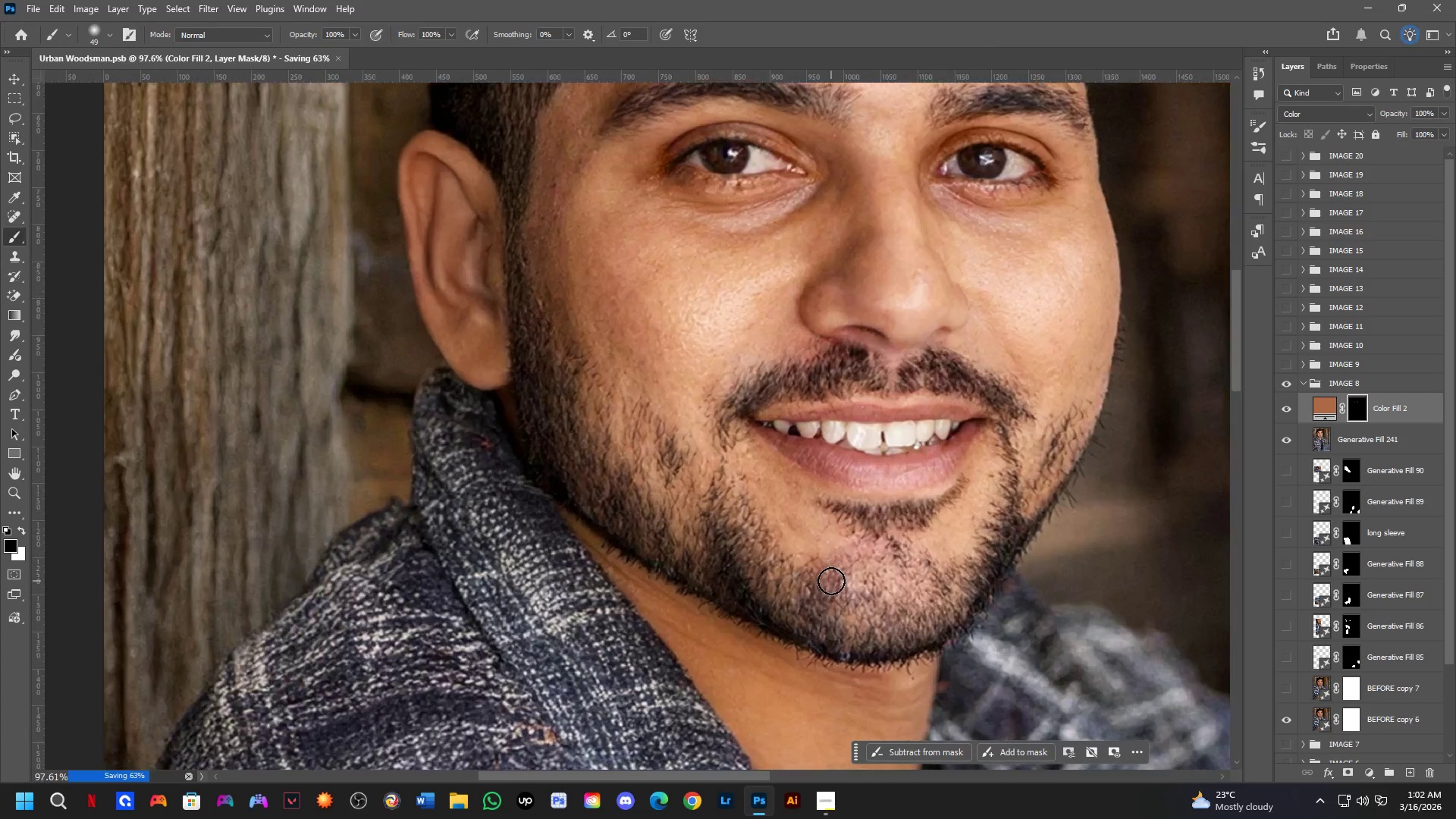 
key(X)
 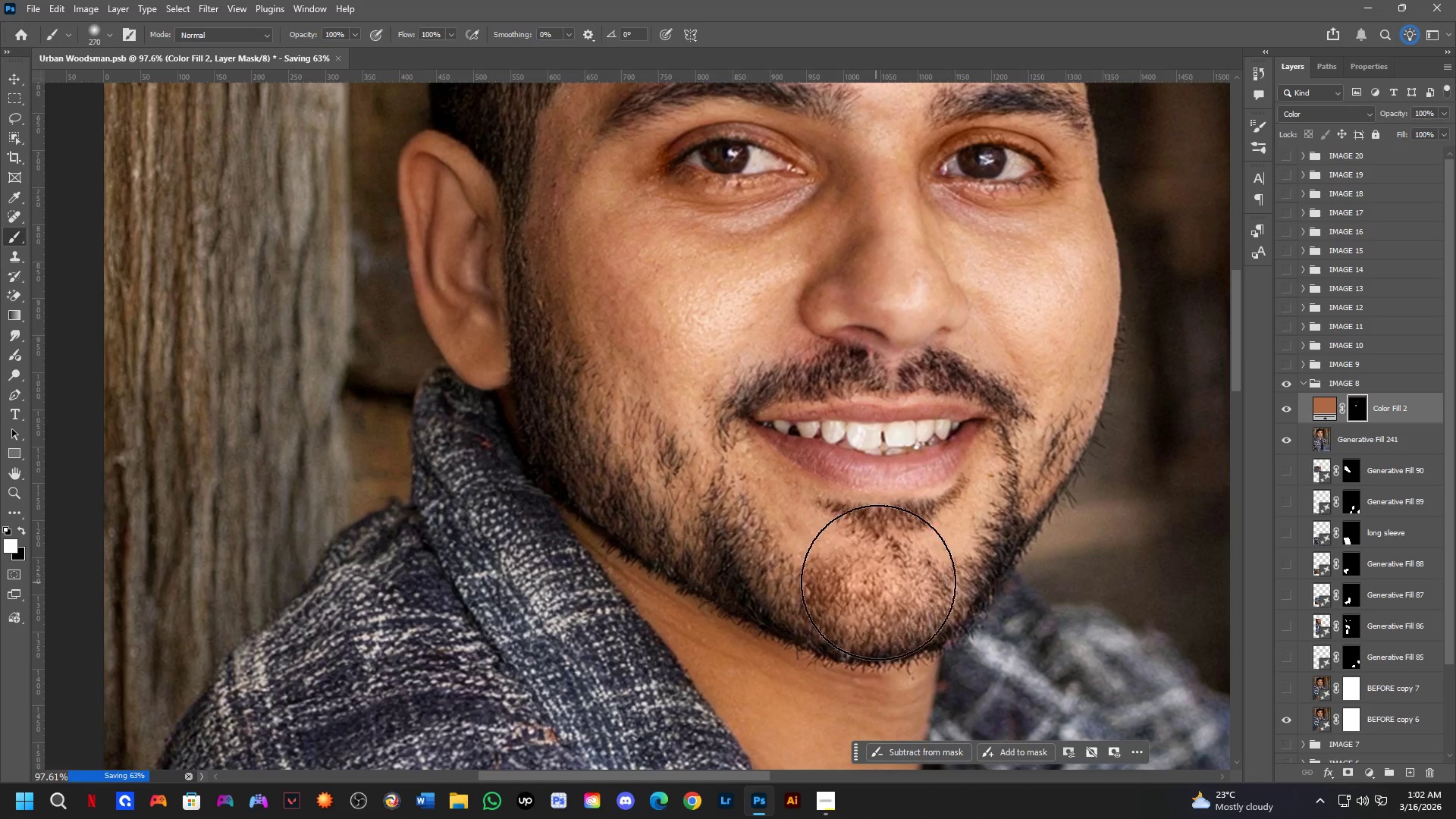 
key(Shift+ShiftLeft)
 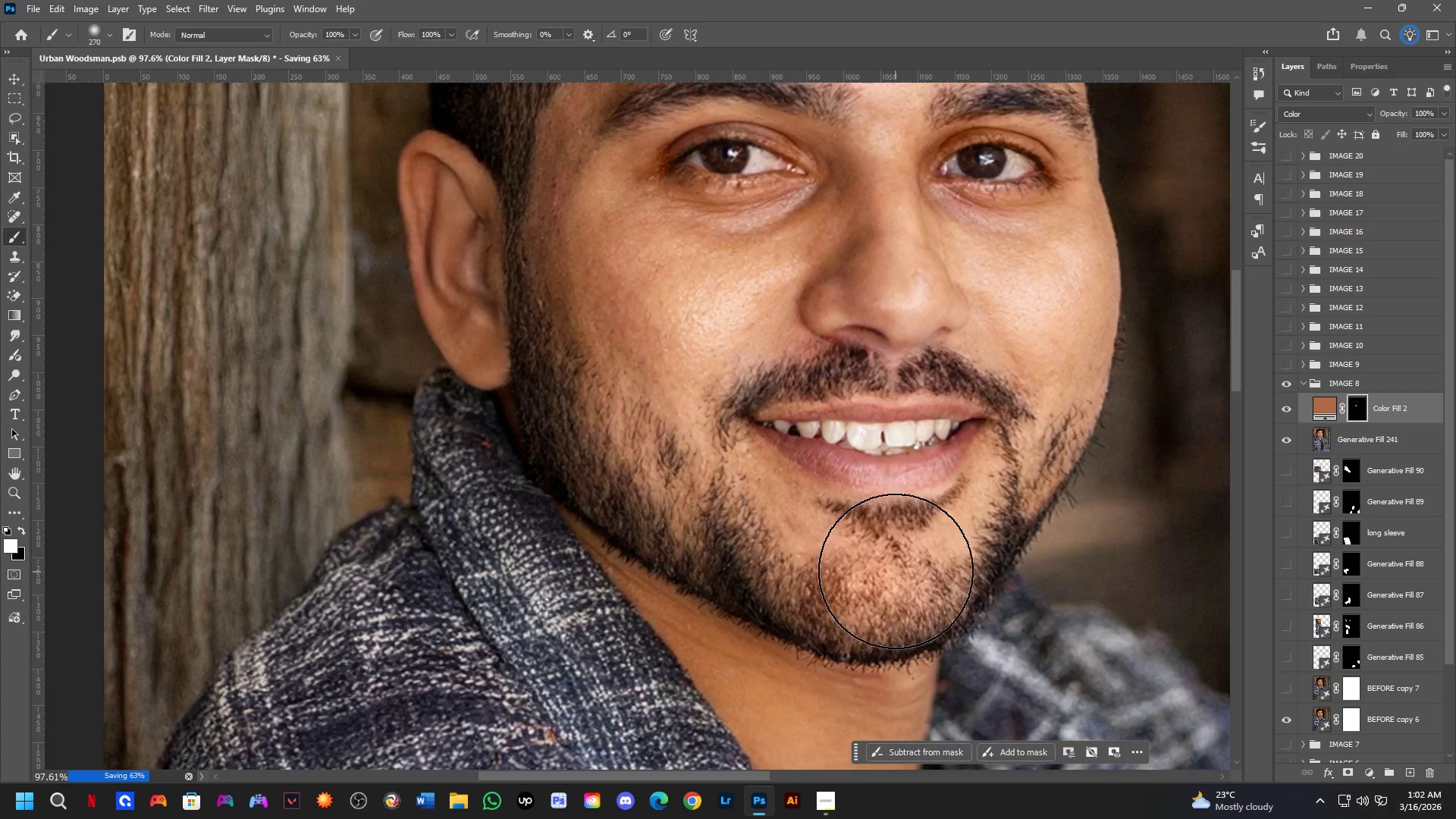 
hold_key(key=Space, duration=0.41)
 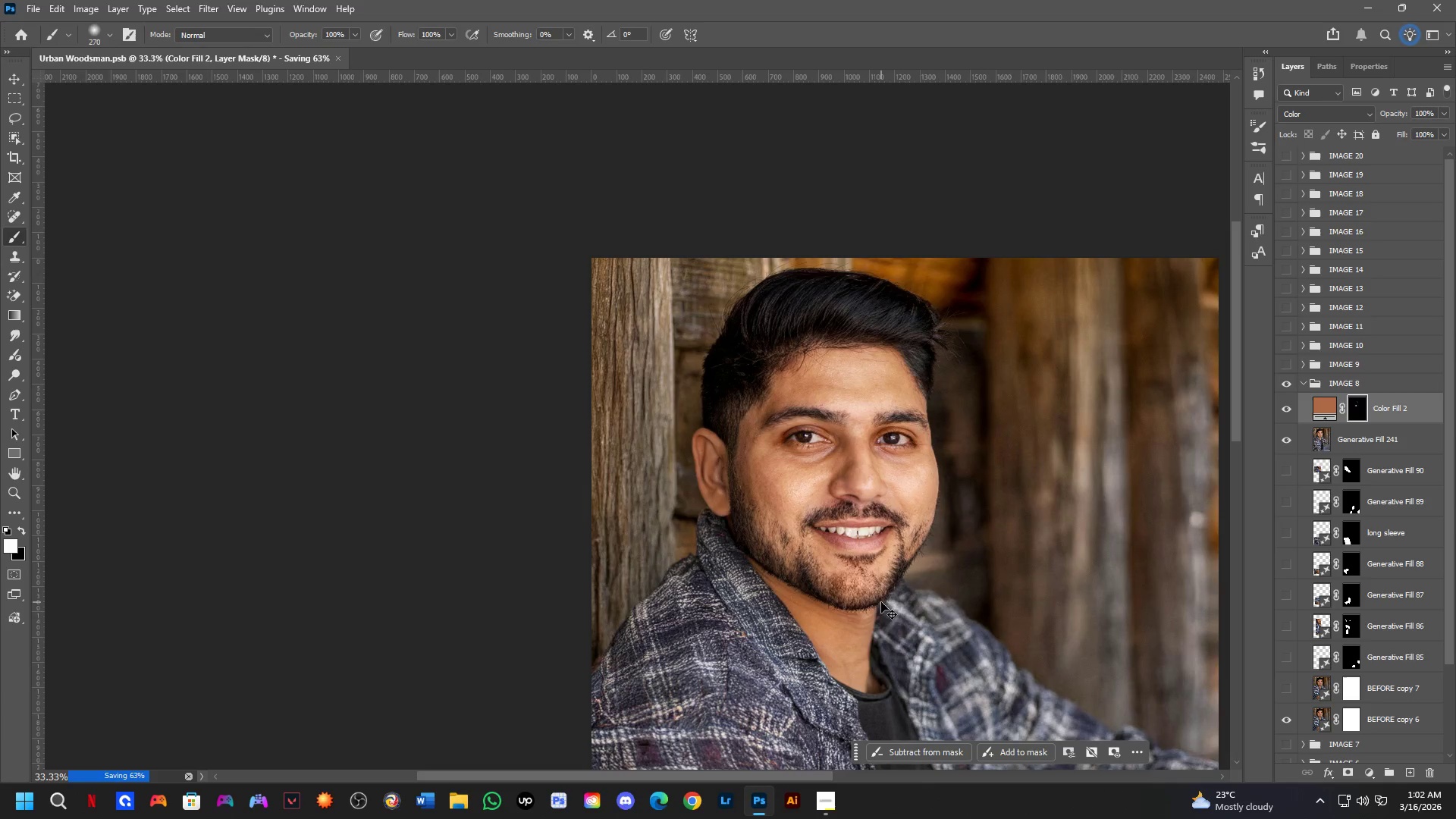 
left_click_drag(start_coordinate=[941, 615], to_coordinate=[907, 623])
 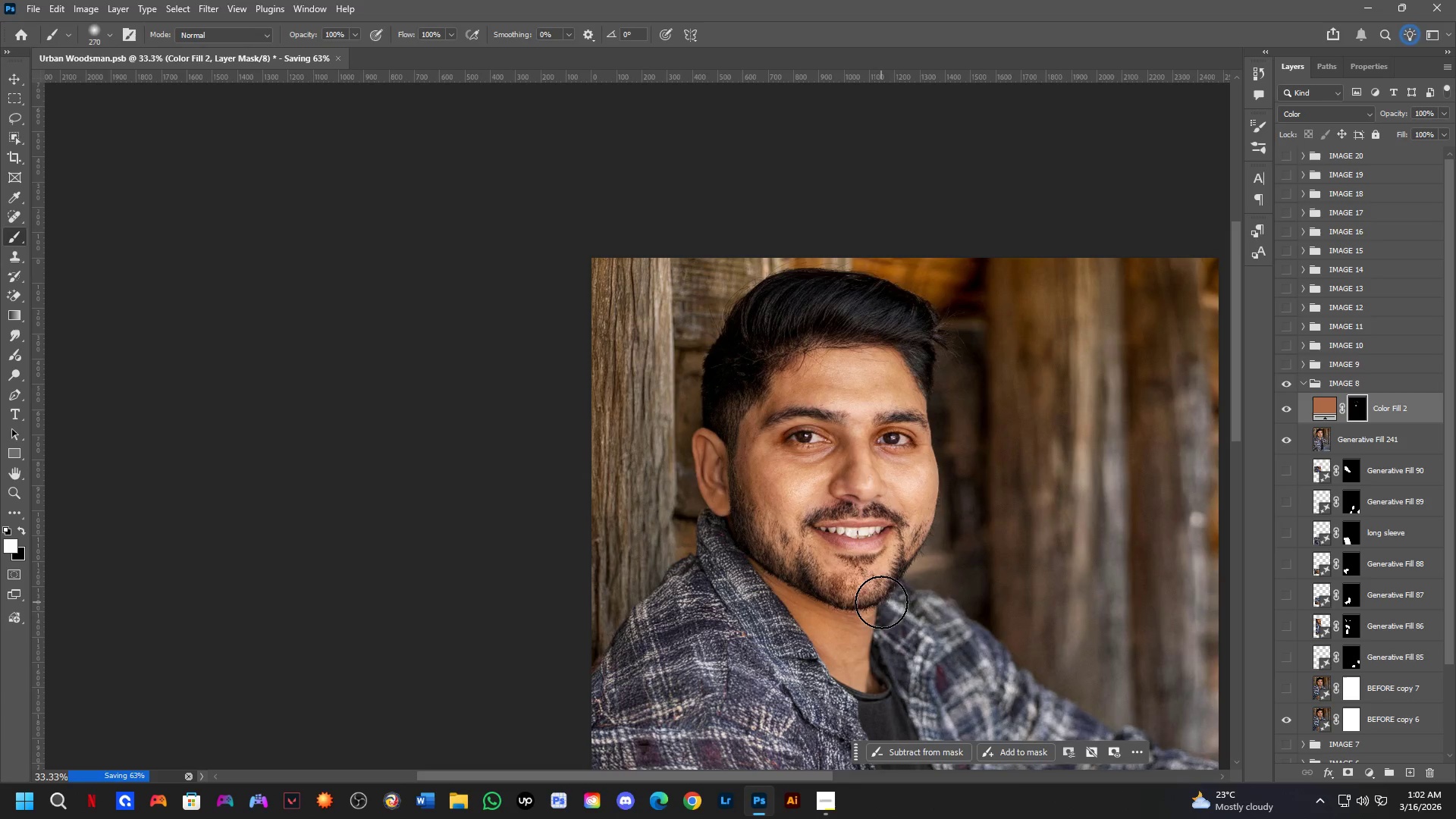 
scroll: coordinate [896, 571], scroll_direction: down, amount: 3.0
 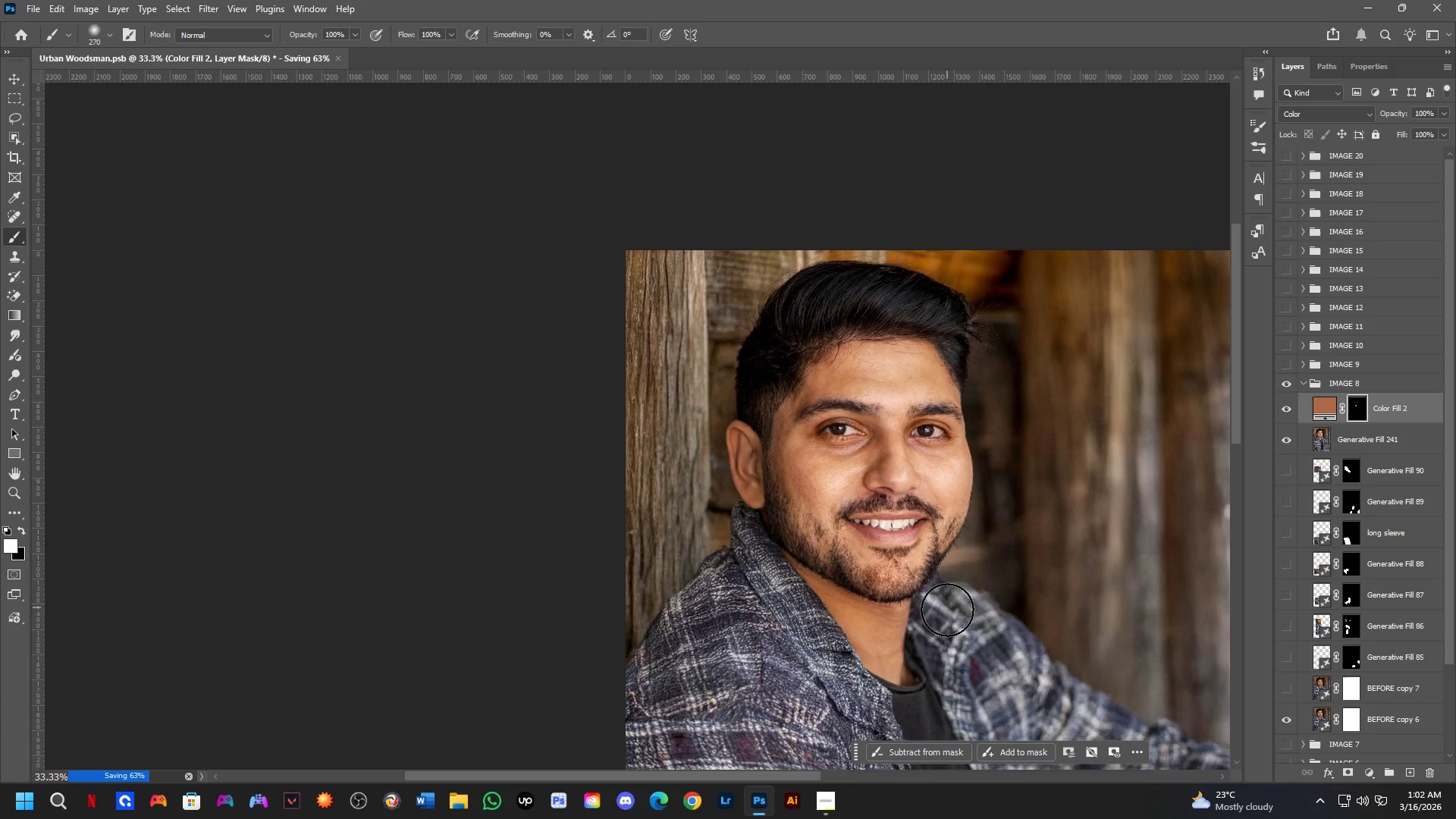 
key(Control+ControlLeft)
 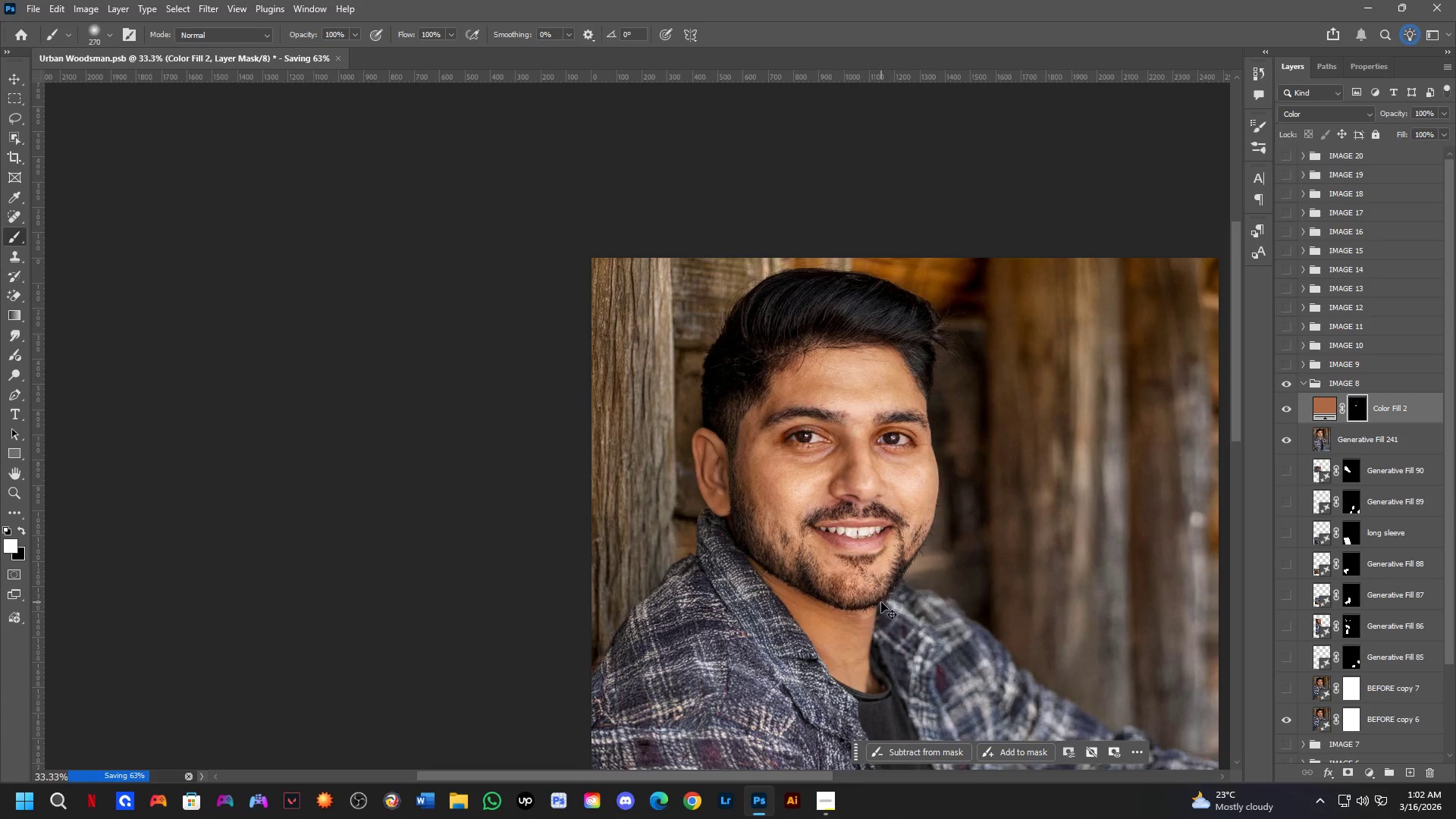 
key(Control+Z)
 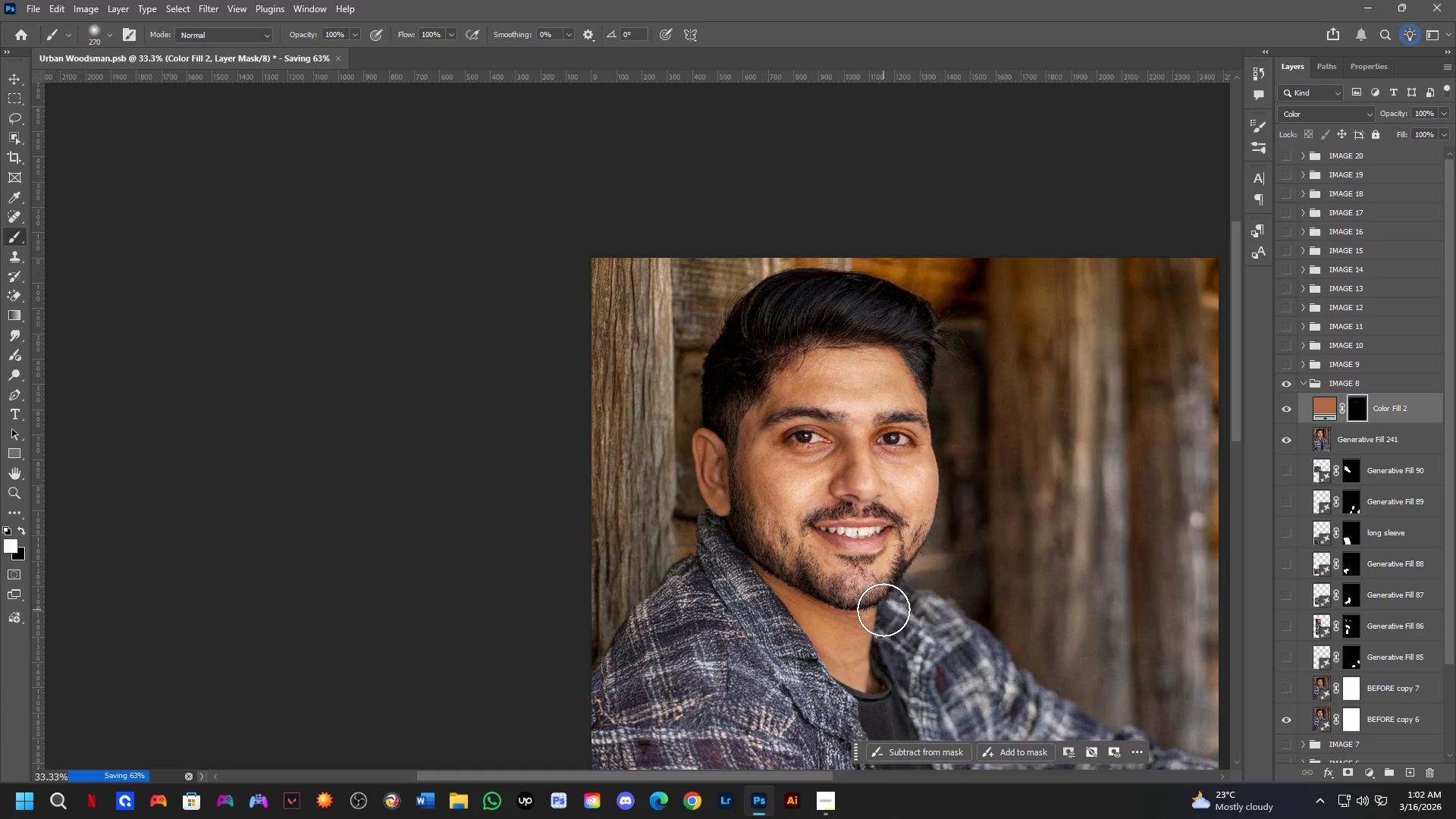 
hold_key(key=Space, duration=0.58)
 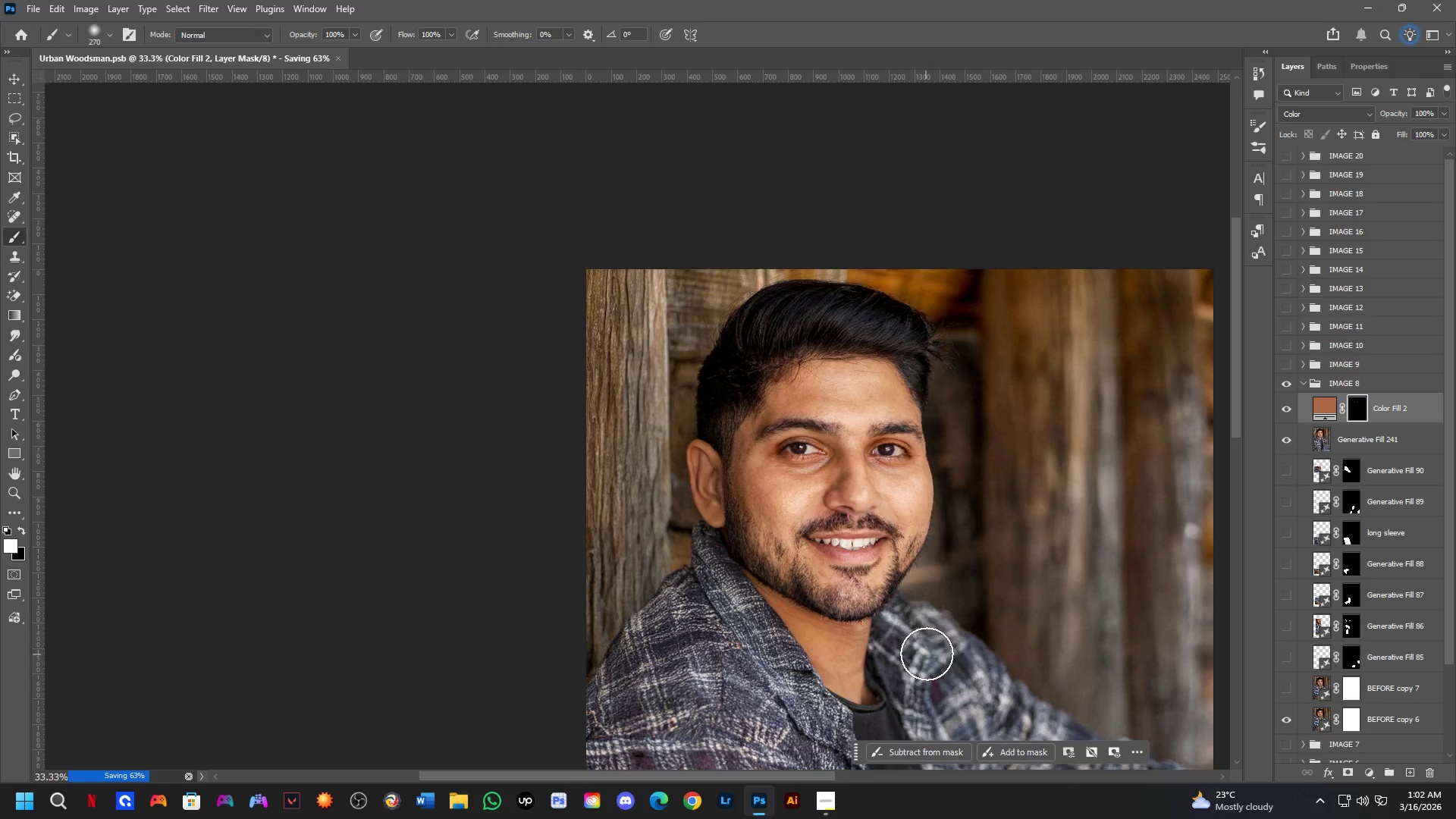 
left_click_drag(start_coordinate=[919, 635], to_coordinate=[914, 647])
 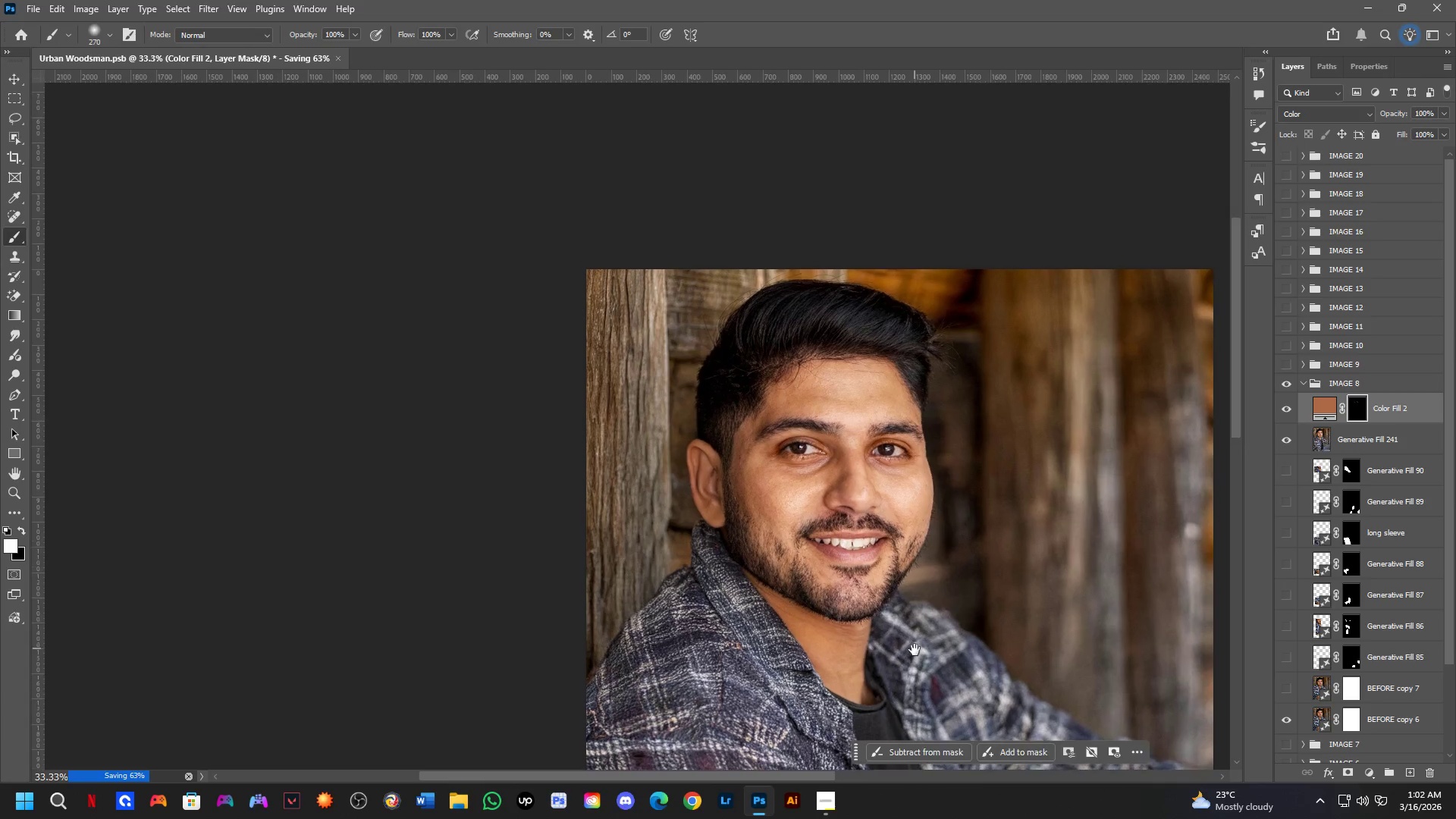 
hold_key(key=Space, duration=12.12)
 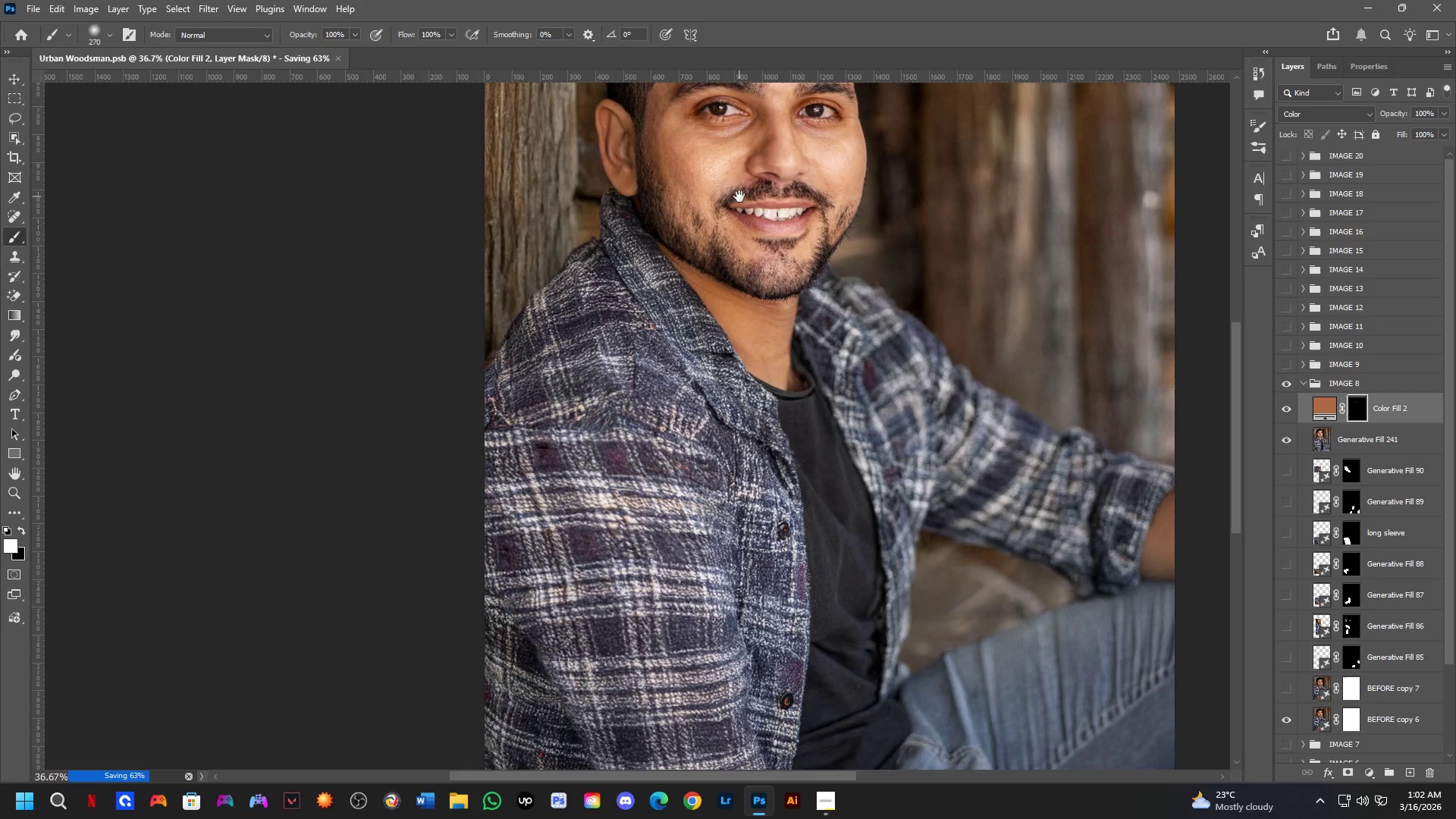 
scroll: coordinate [794, 441], scroll_direction: up, amount: 9.0
 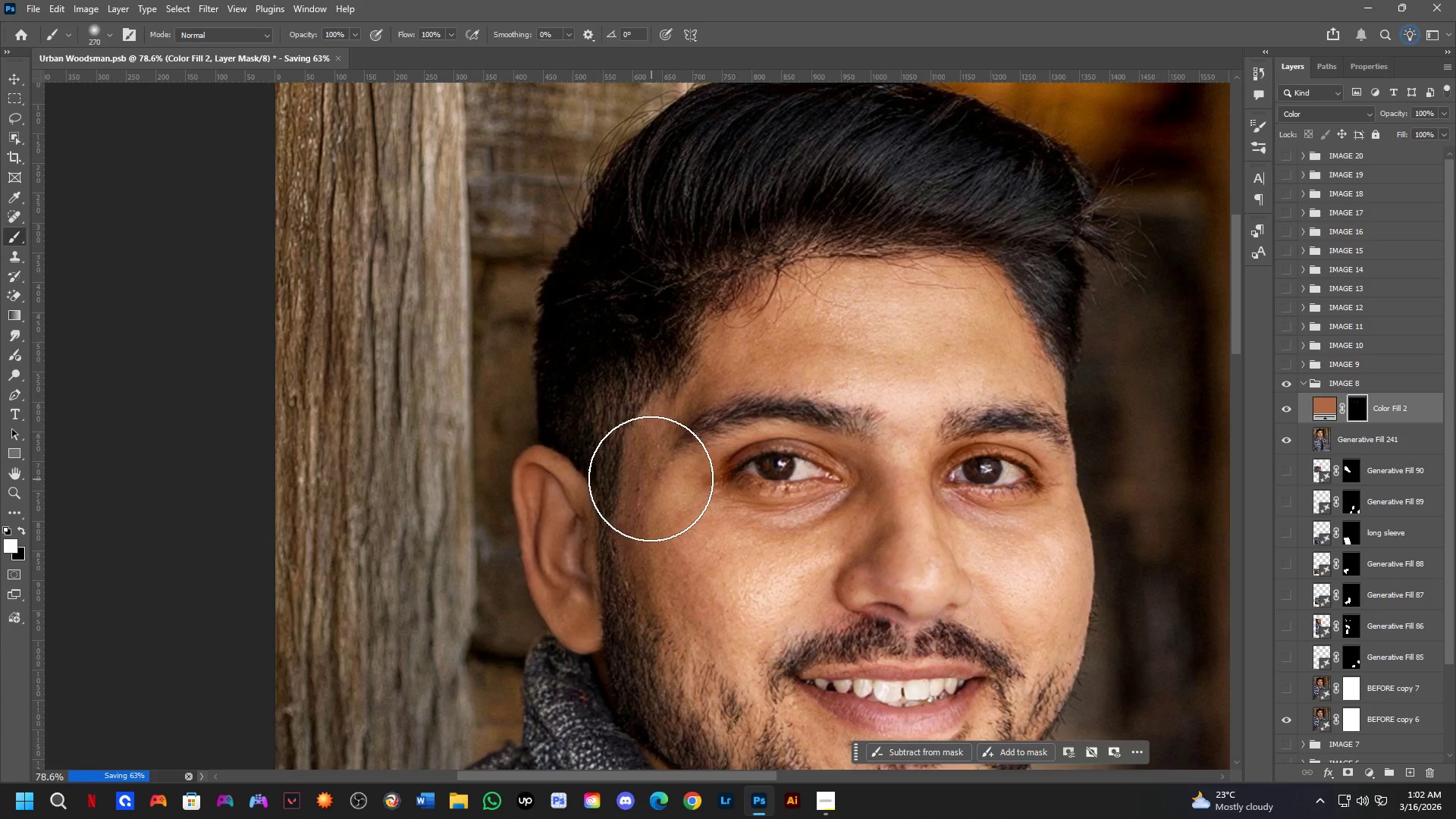 
hold_key(key=Space, duration=1.31)
 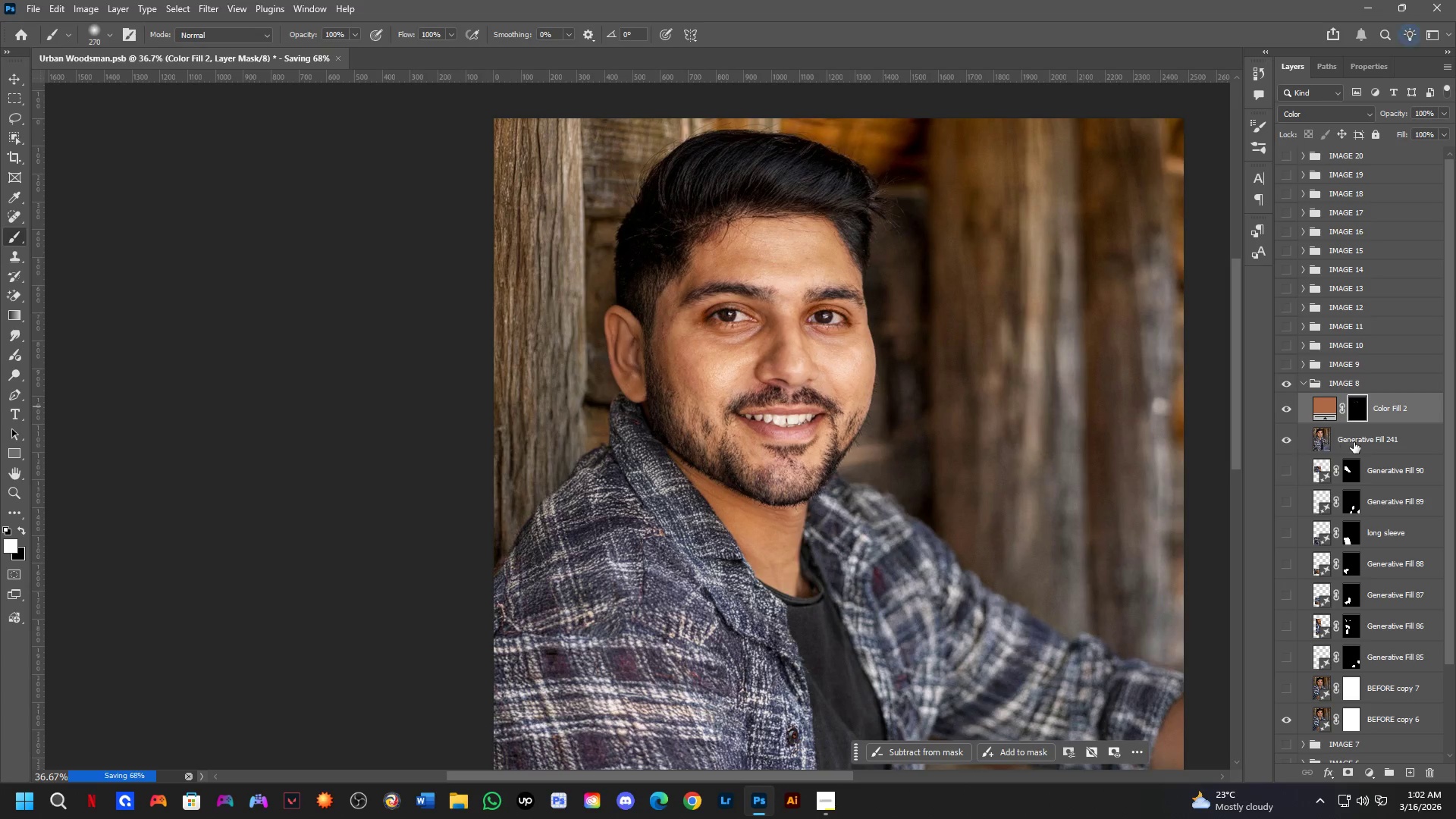 
left_click_drag(start_coordinate=[729, 543], to_coordinate=[748, 403])
 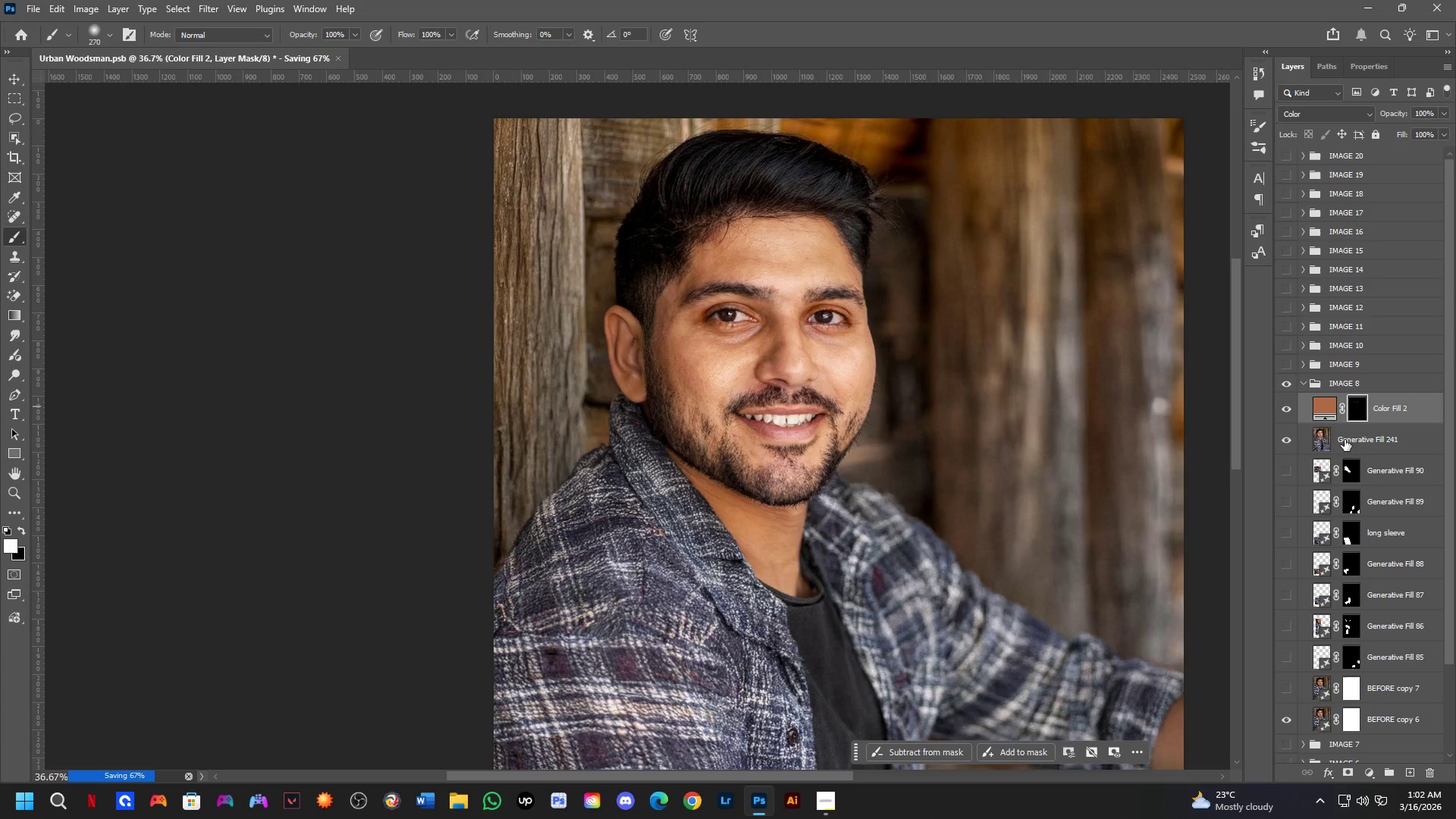 
scroll: coordinate [651, 453], scroll_direction: down, amount: 8.0
 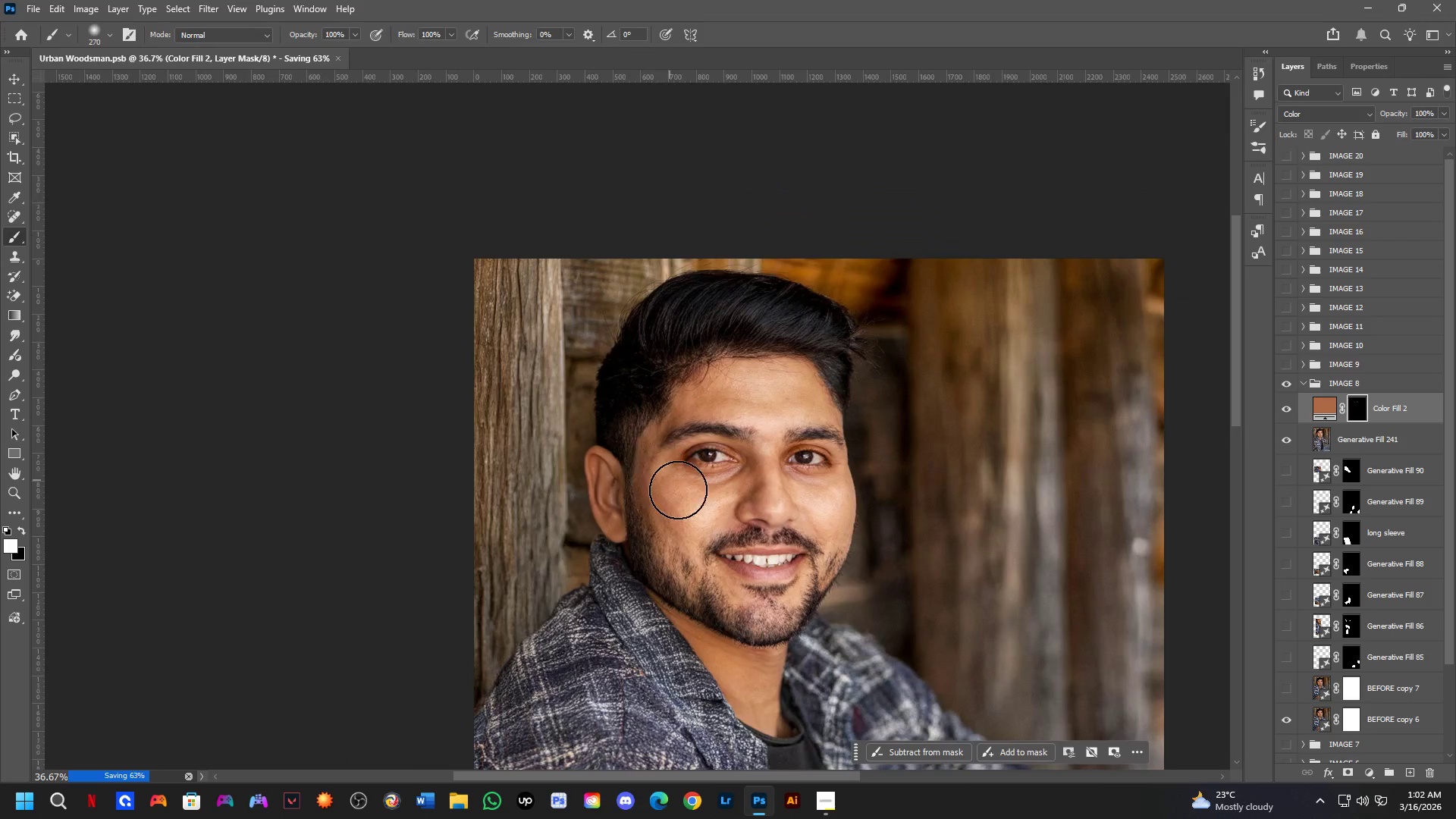 
key(Control+Shift+ShiftLeft)
 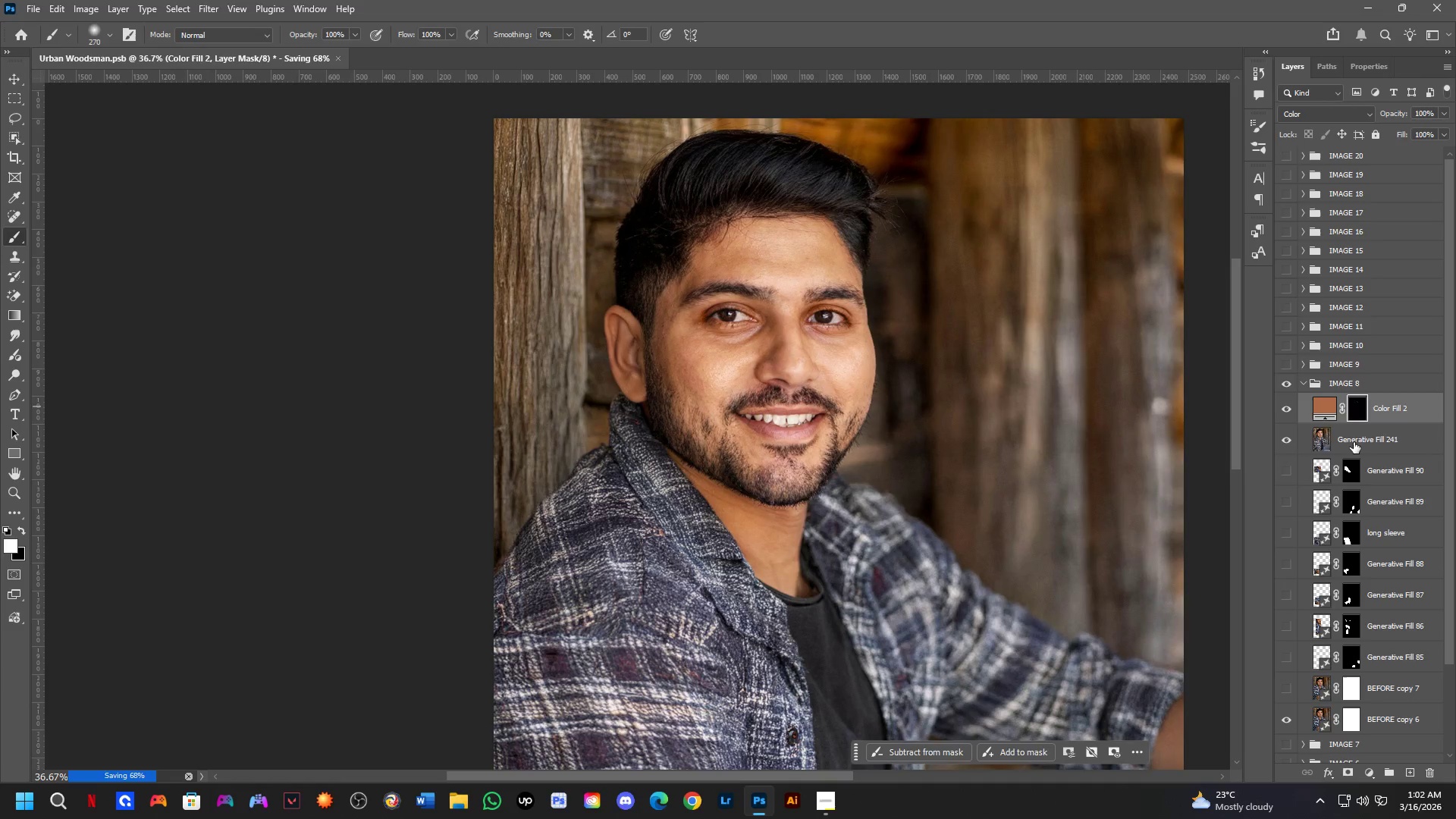 
left_click([1354, 442])
 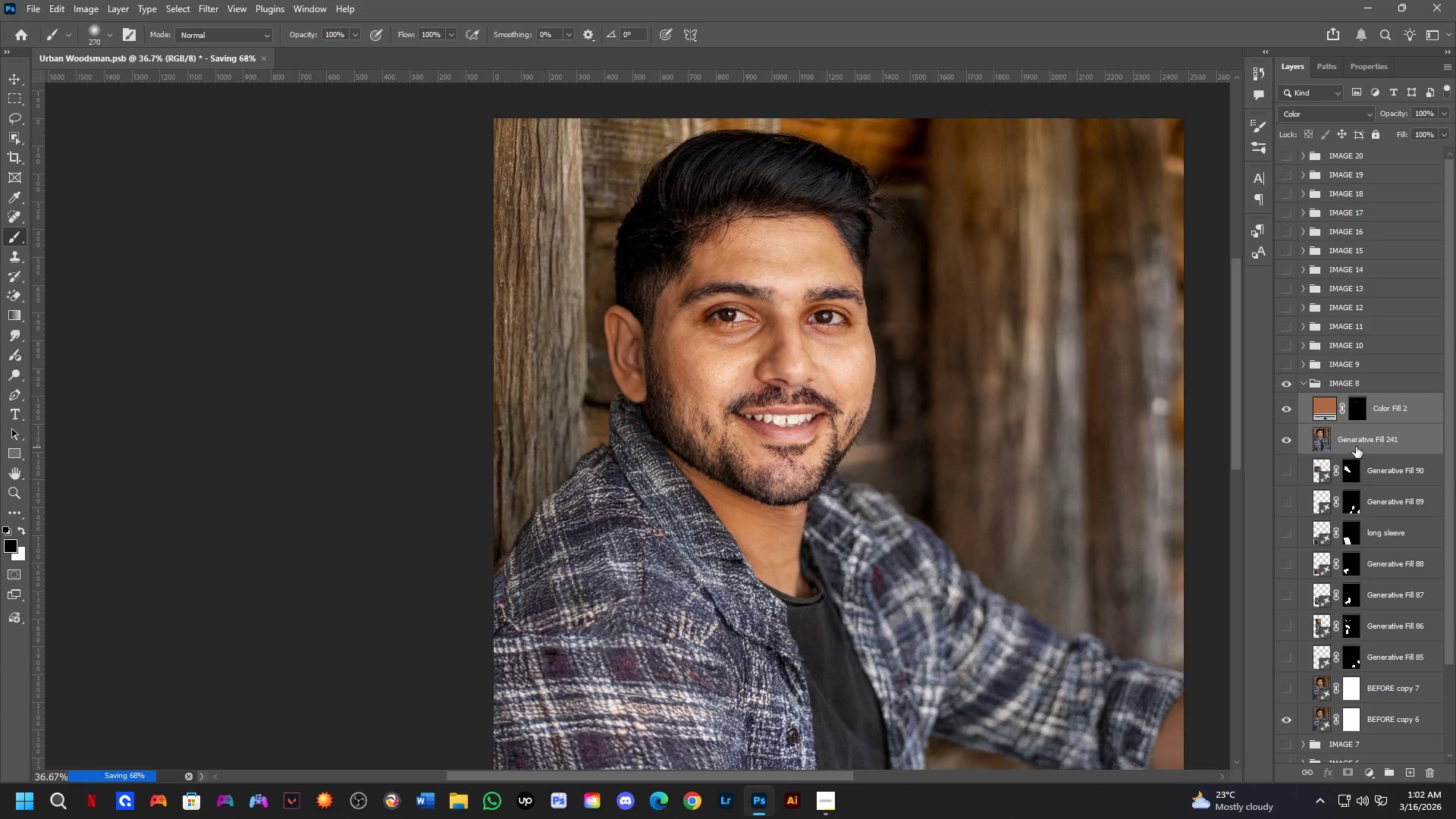 
key(Control+E)
 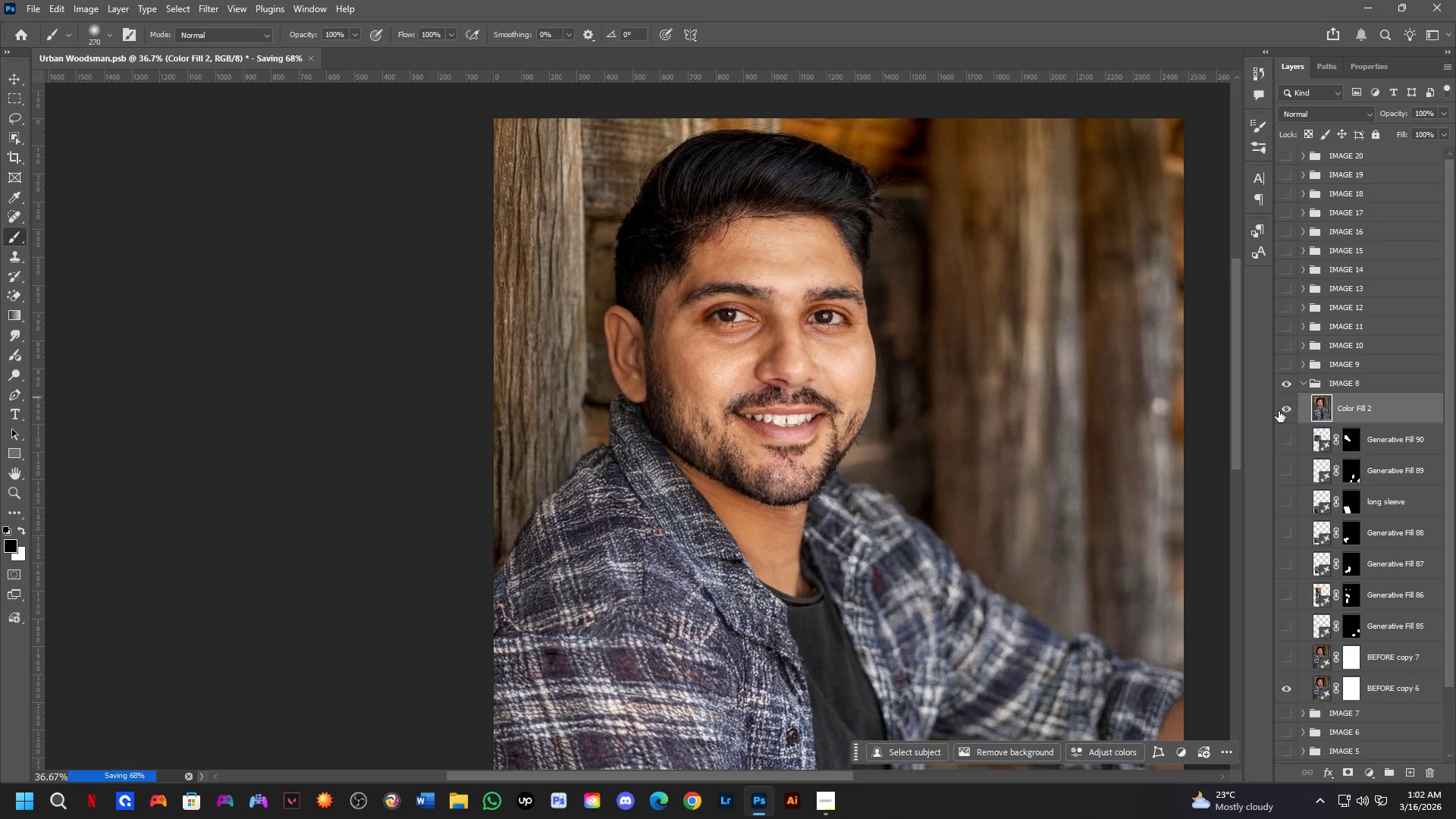 
left_click([1276, 412])
 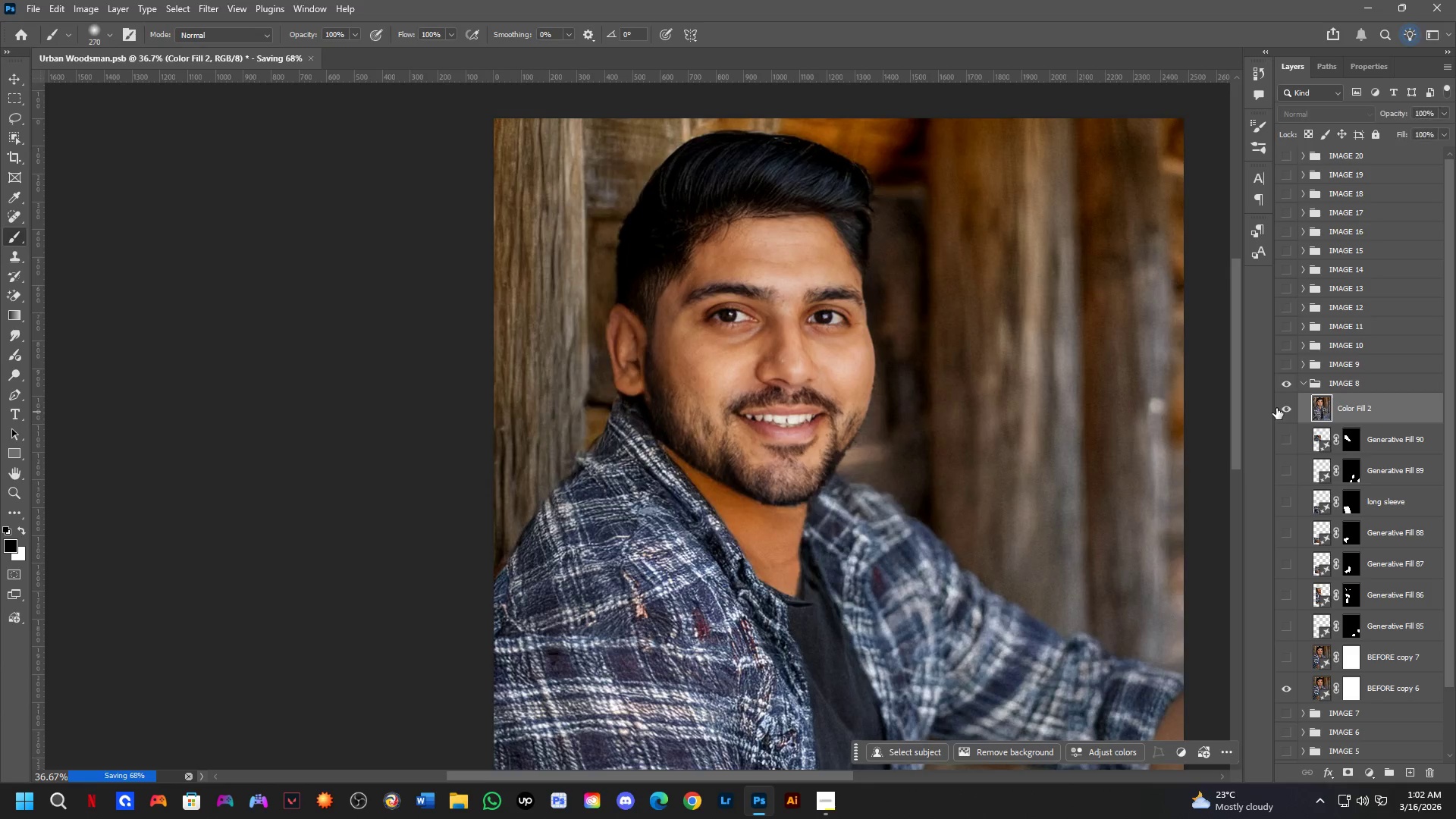 
triple_click([1276, 408])
 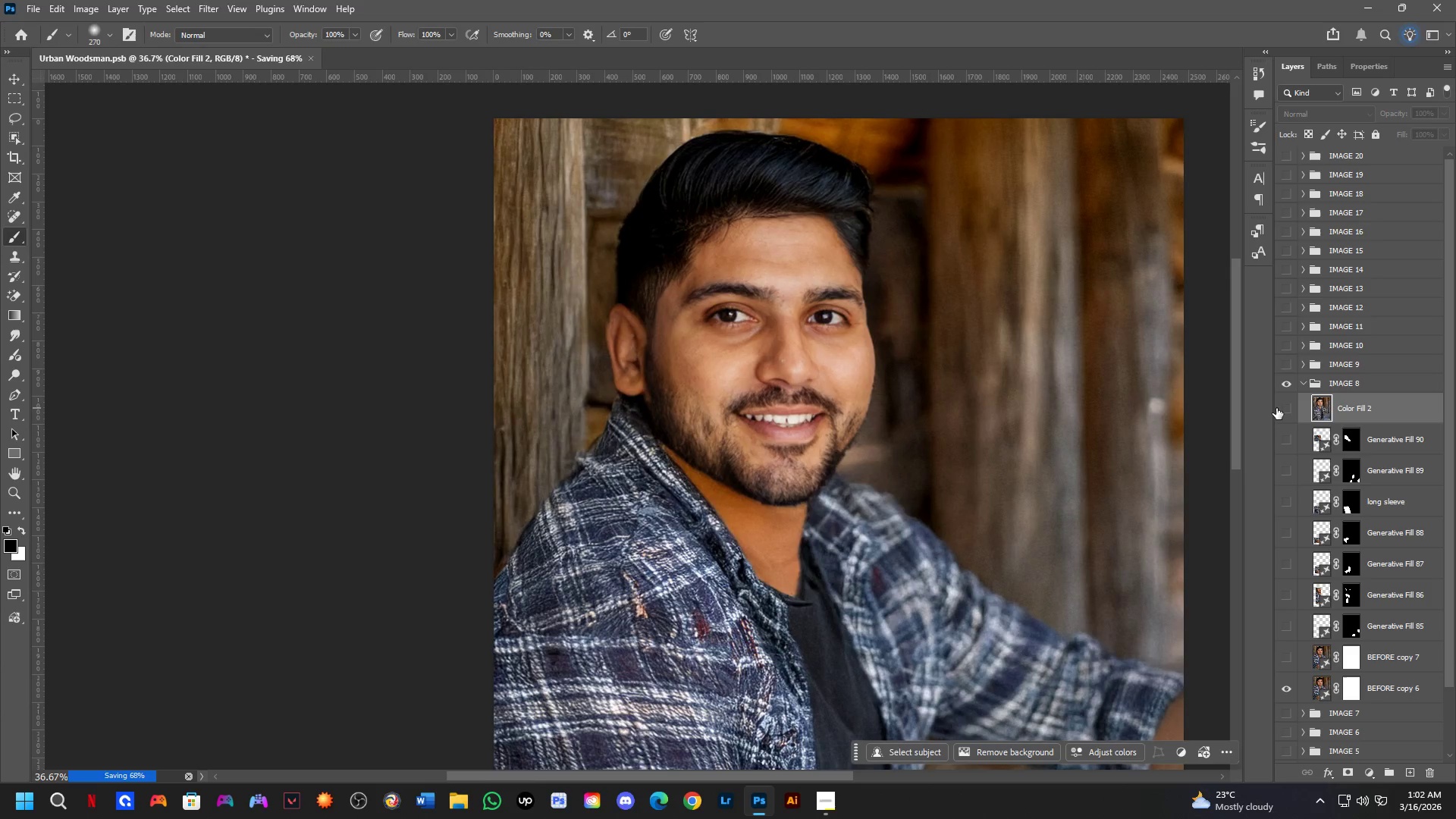 
triple_click([1276, 408])
 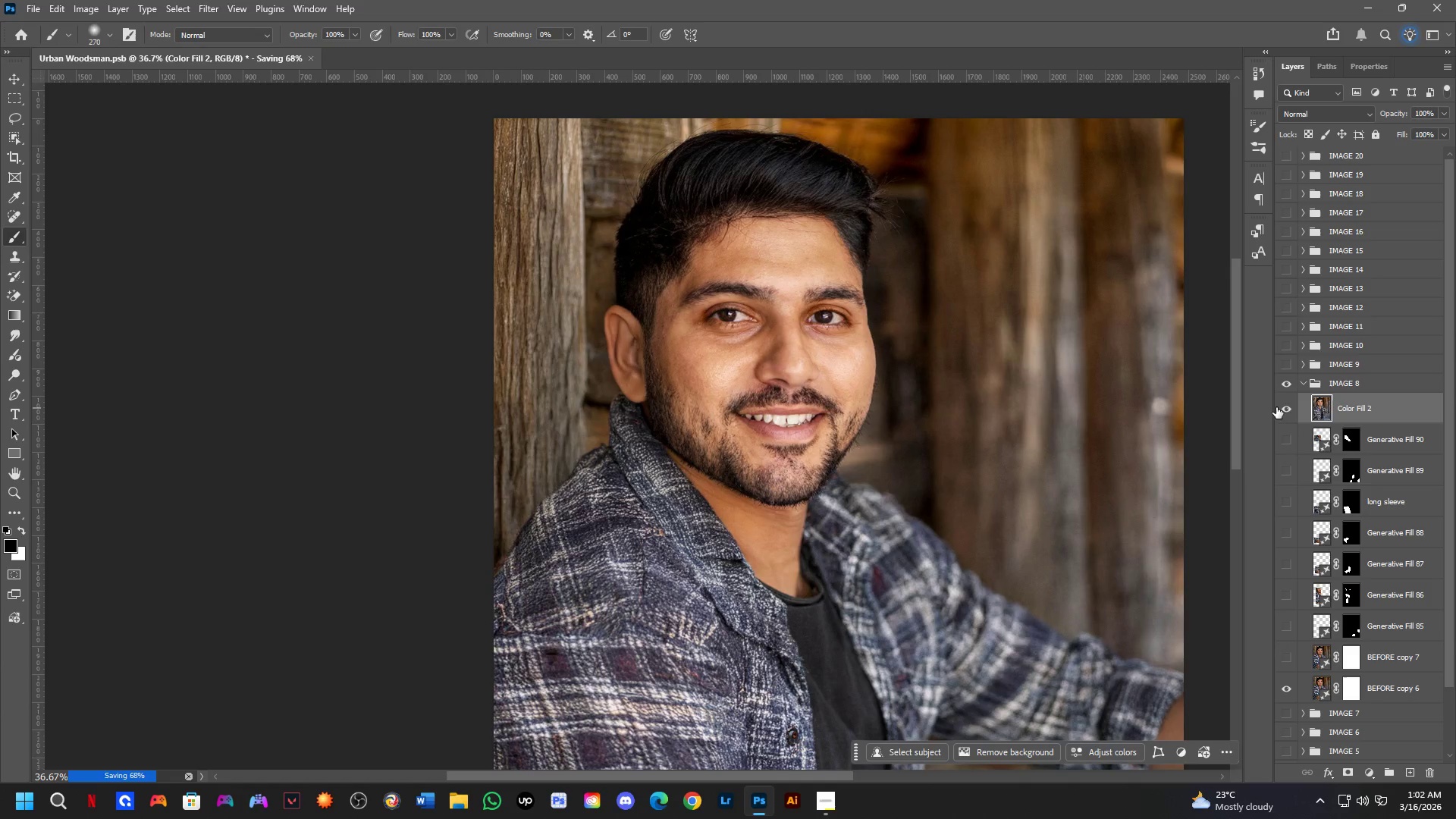 
triple_click([1276, 407])
 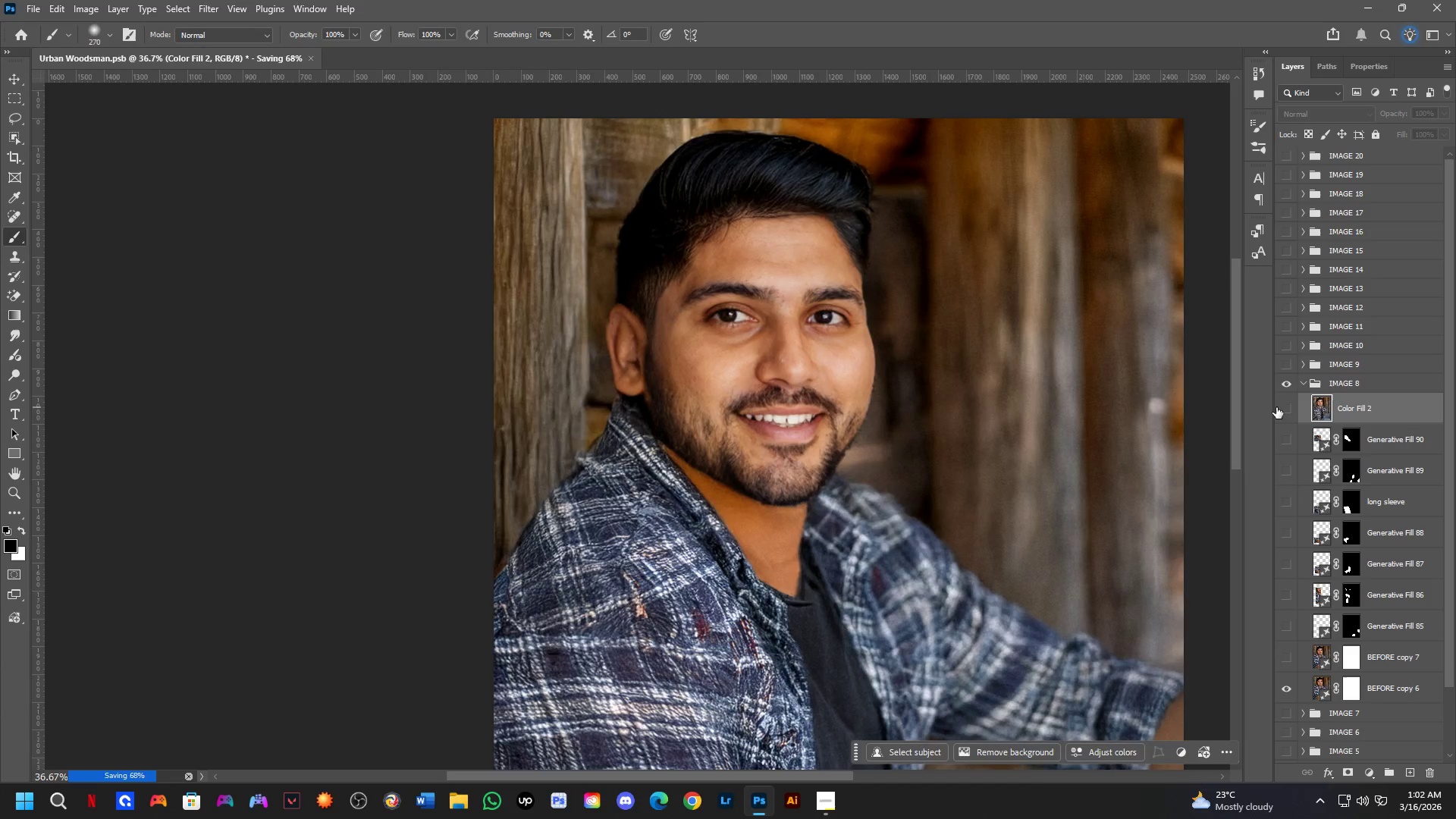 
triple_click([1276, 407])
 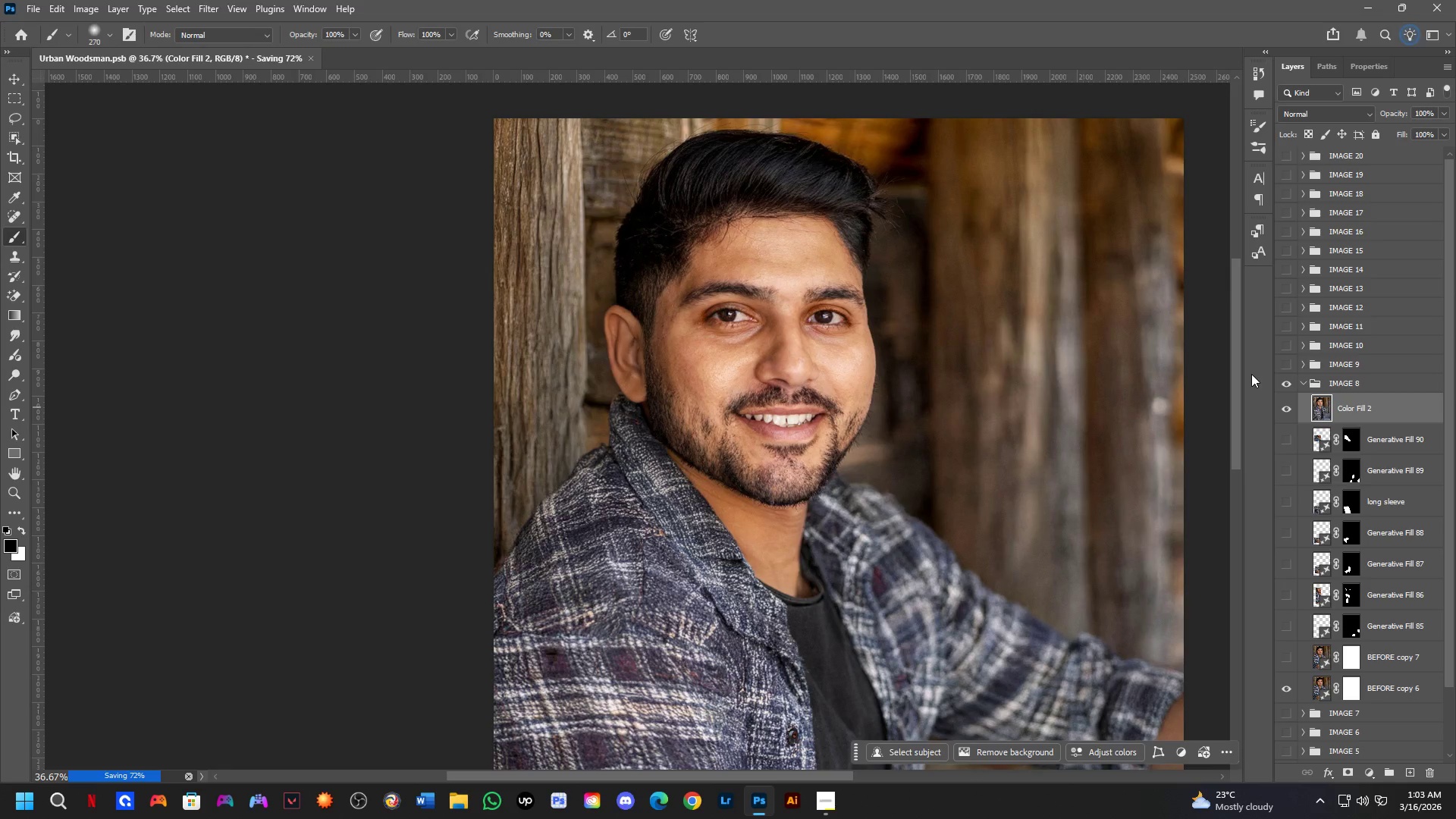 
wait(24.61)
 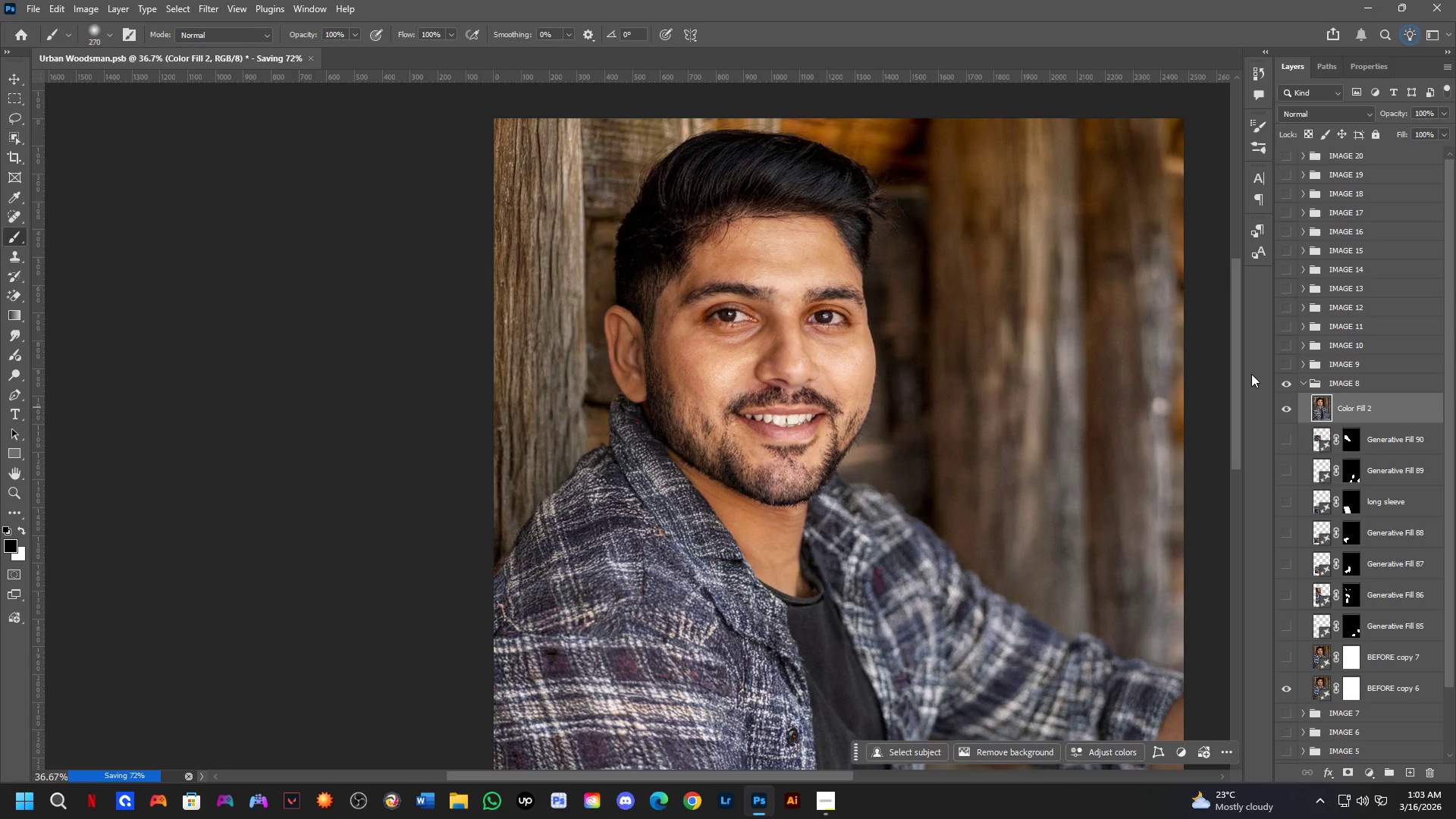 
scroll: coordinate [646, 466], scroll_direction: up, amount: 6.0
 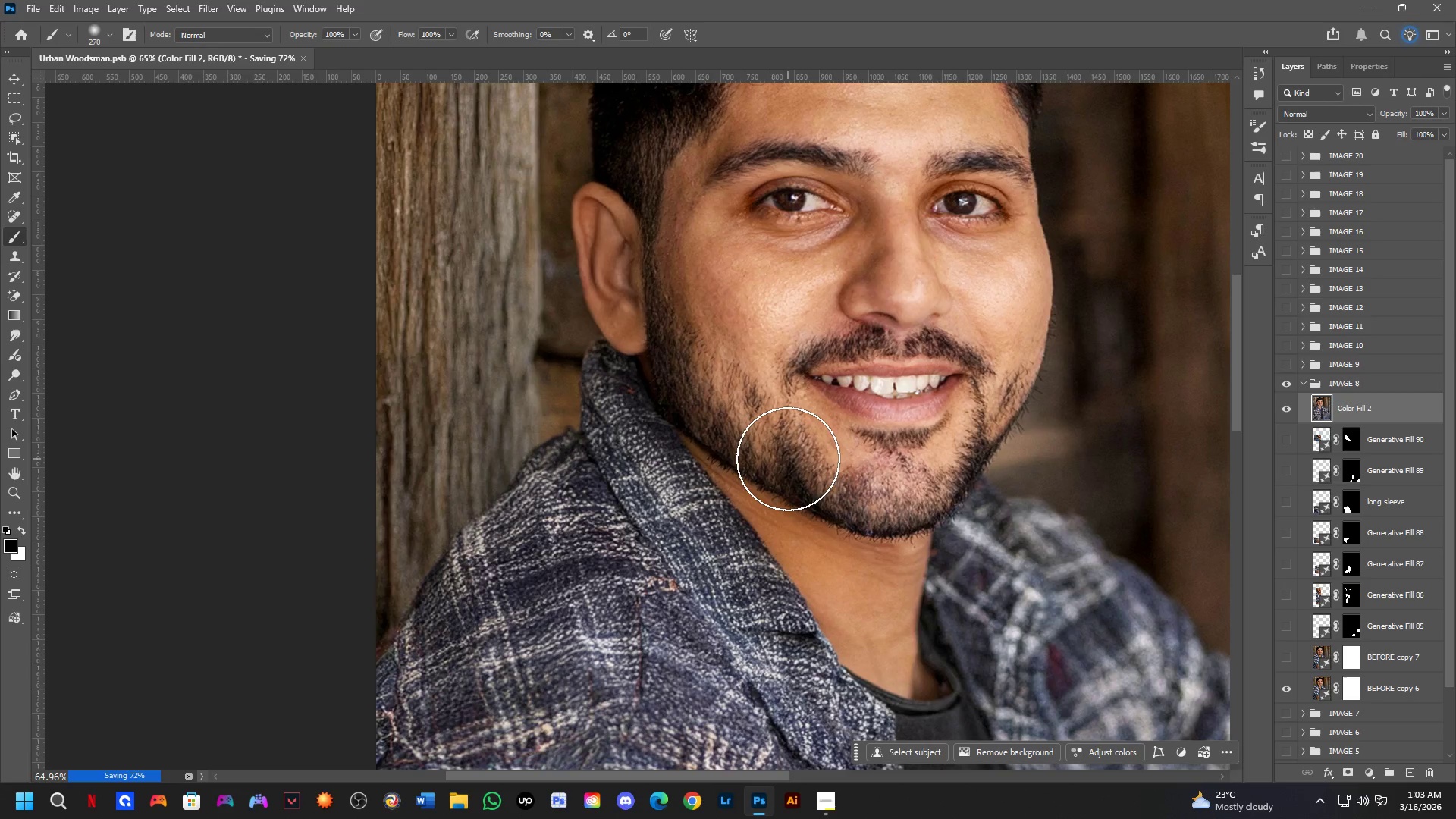 
wait(6.16)
 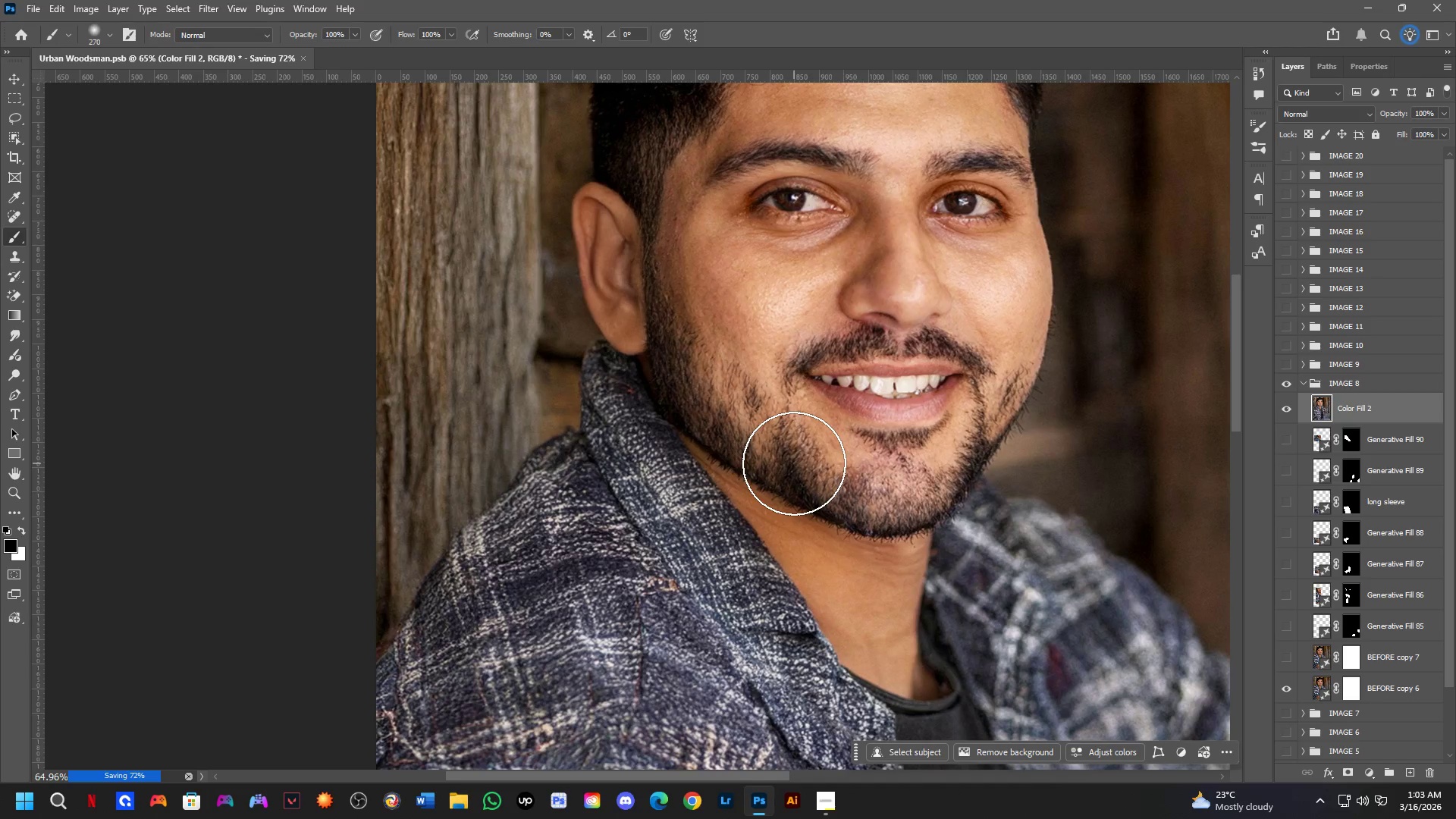 
hold_key(key=Space, duration=0.41)
 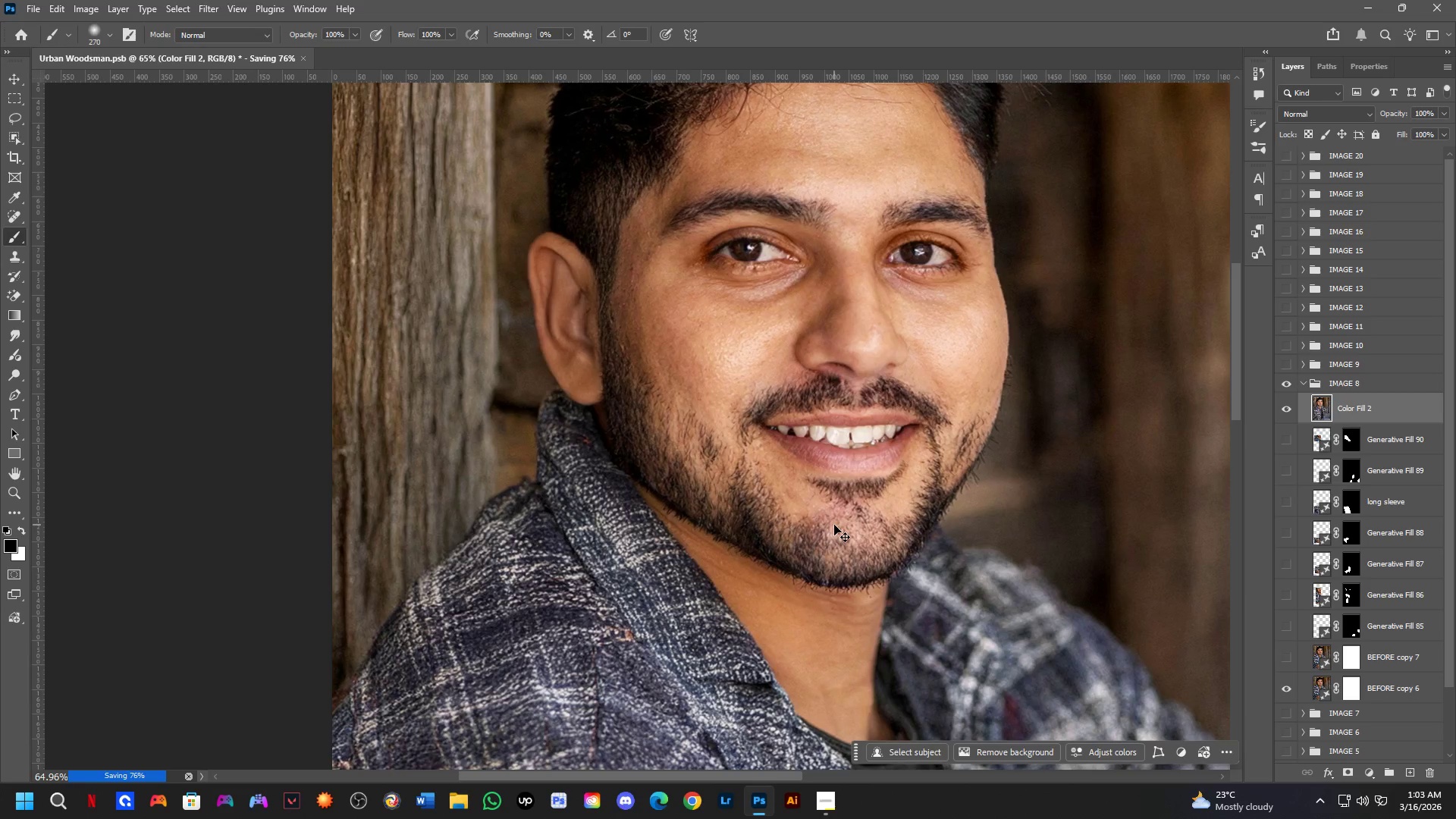 
left_click_drag(start_coordinate=[883, 483], to_coordinate=[839, 533])
 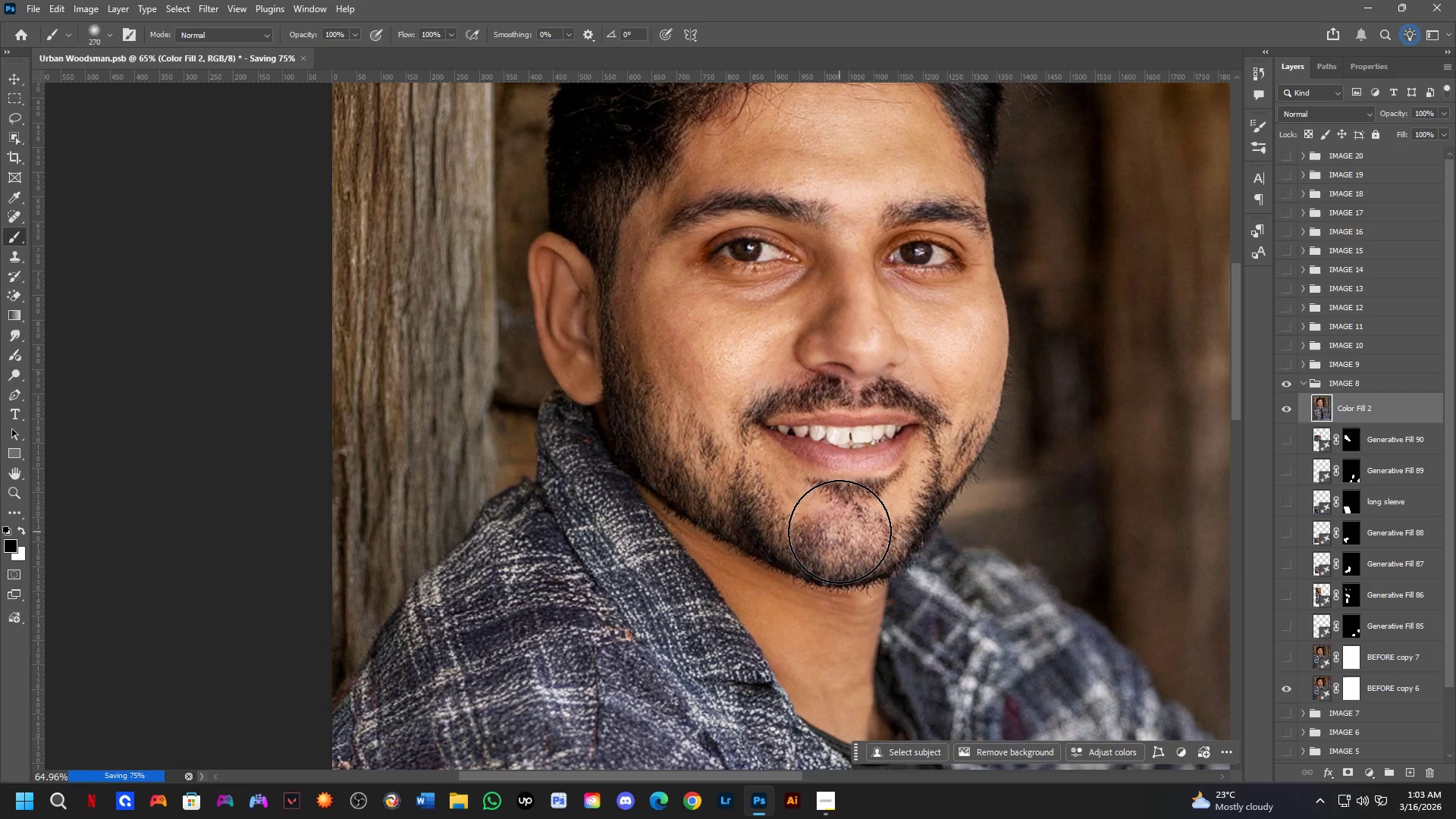 
key(Control+Shift+A)
 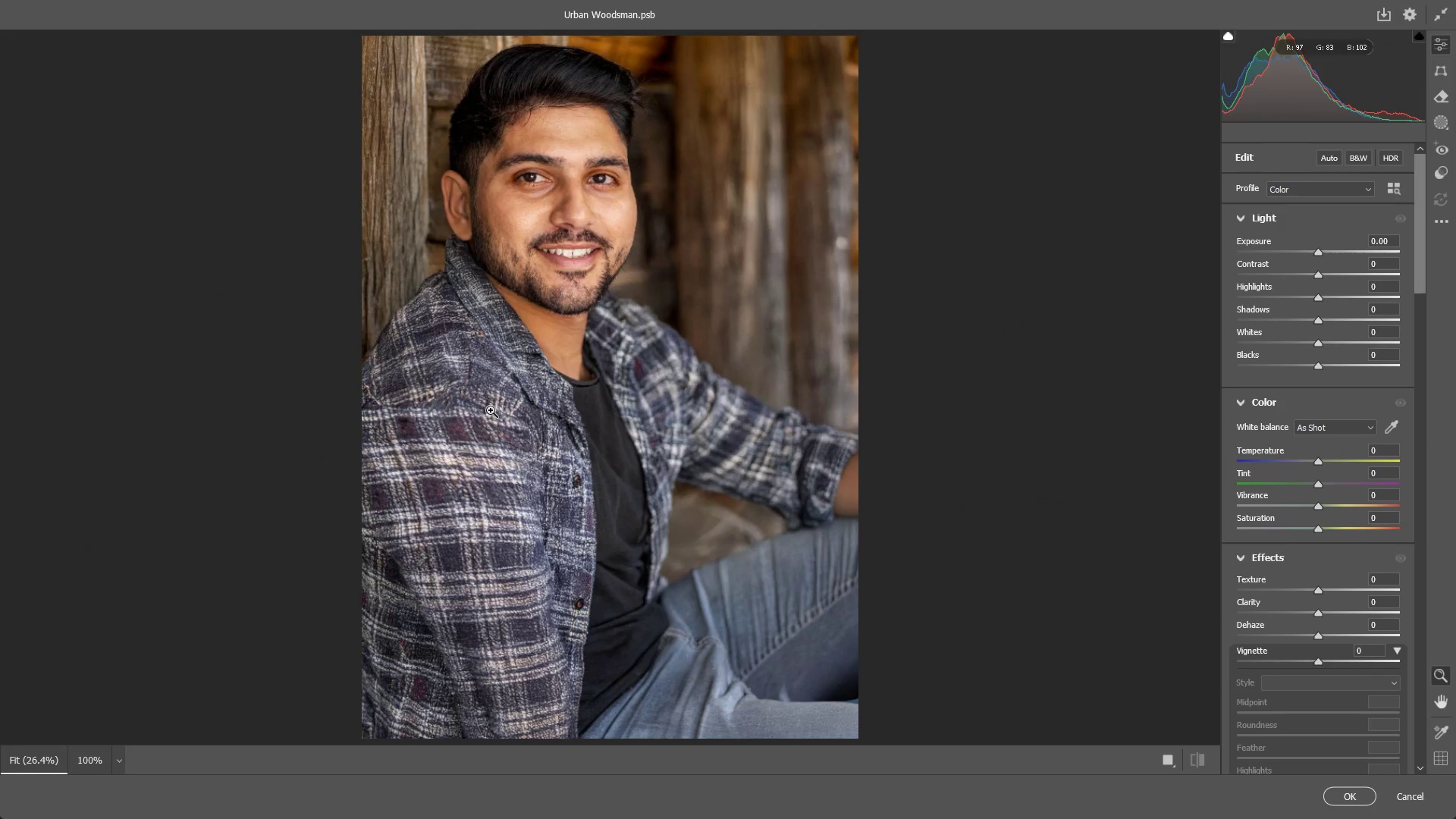 
left_click_drag(start_coordinate=[528, 209], to_coordinate=[678, 236])
 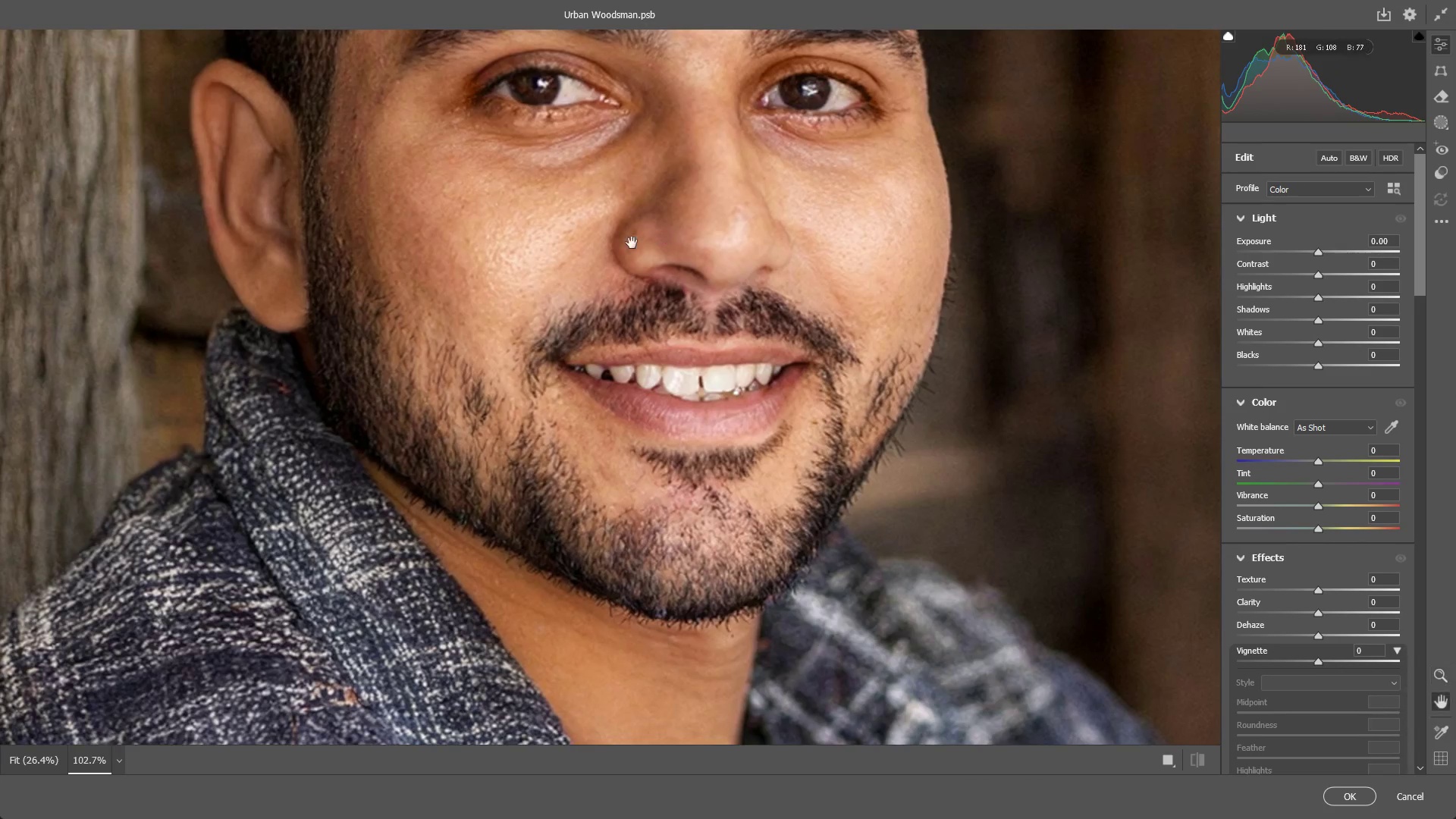 
hold_key(key=Space, duration=1.39)
 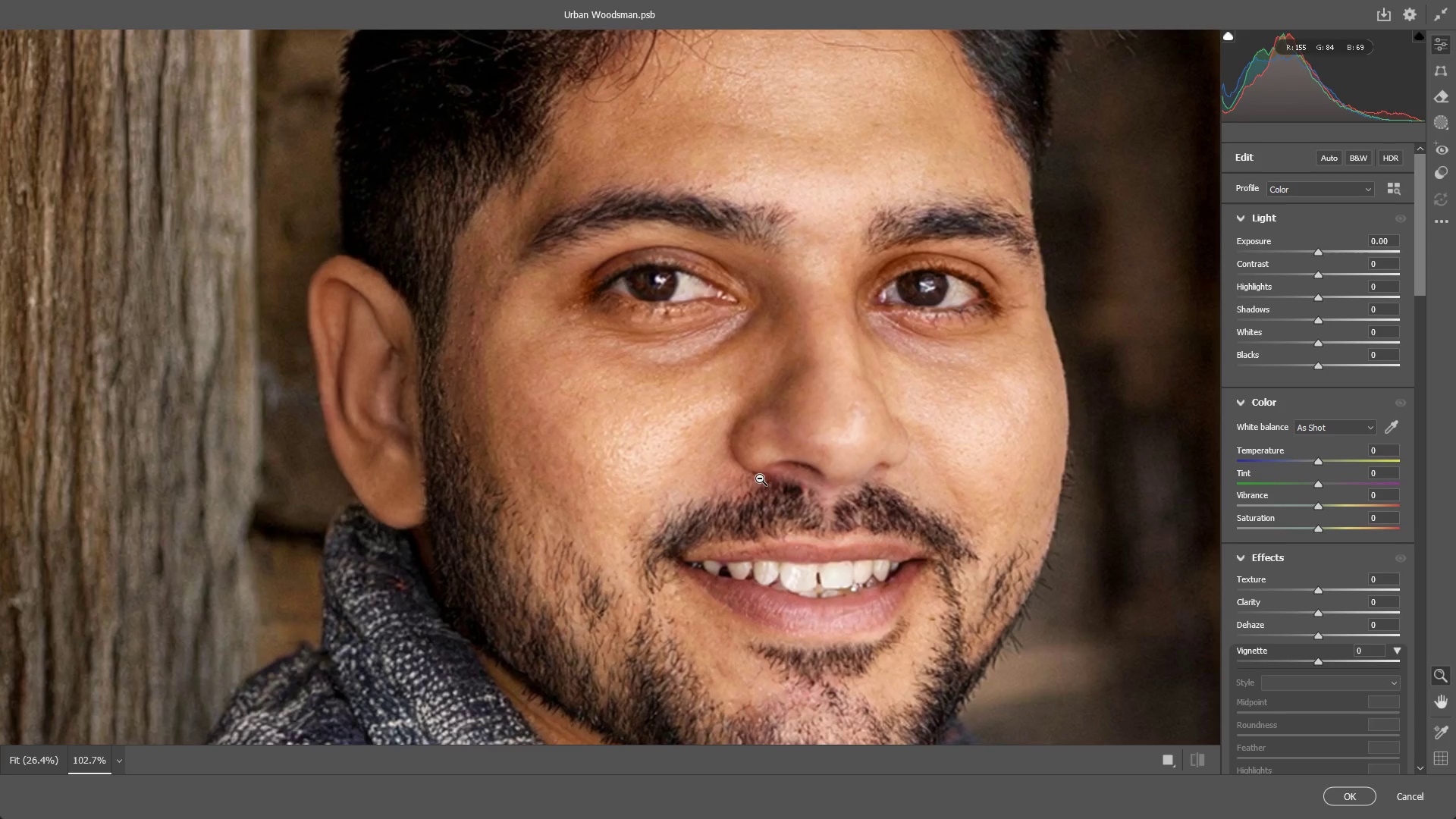 
left_click_drag(start_coordinate=[637, 278], to_coordinate=[755, 474])
 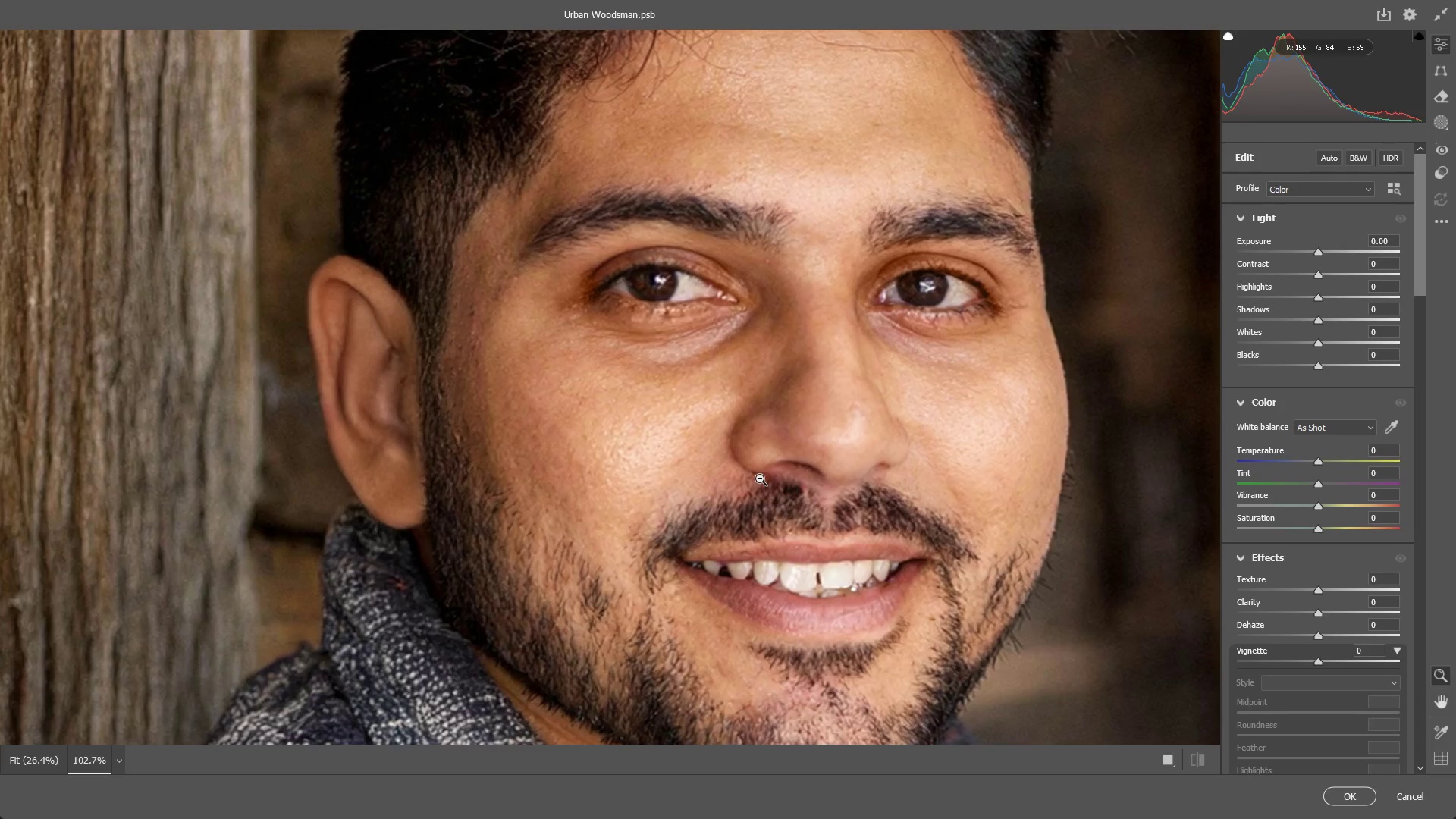 
key(Alt+AltLeft)
 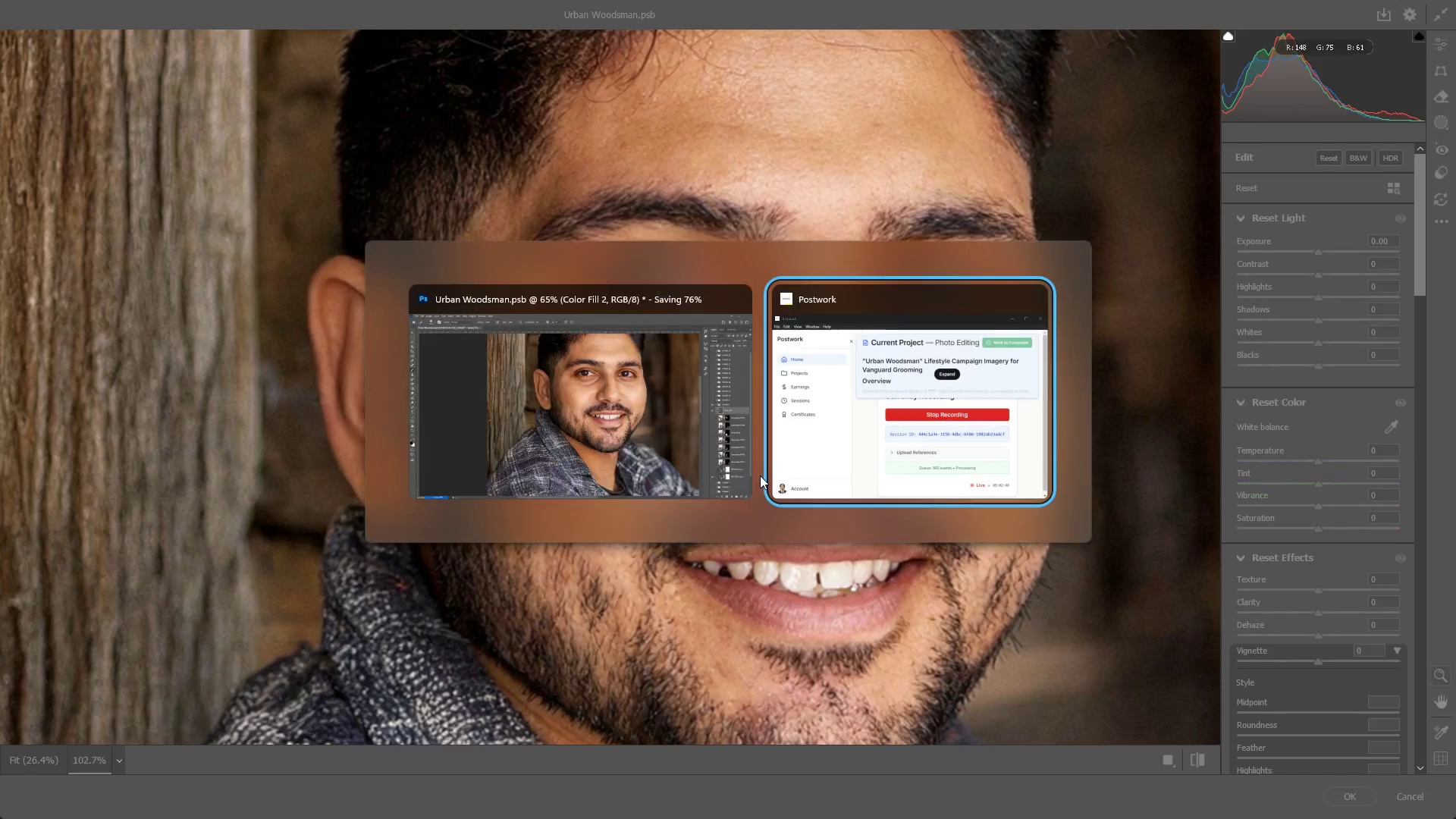 
key(Alt+Tab)